 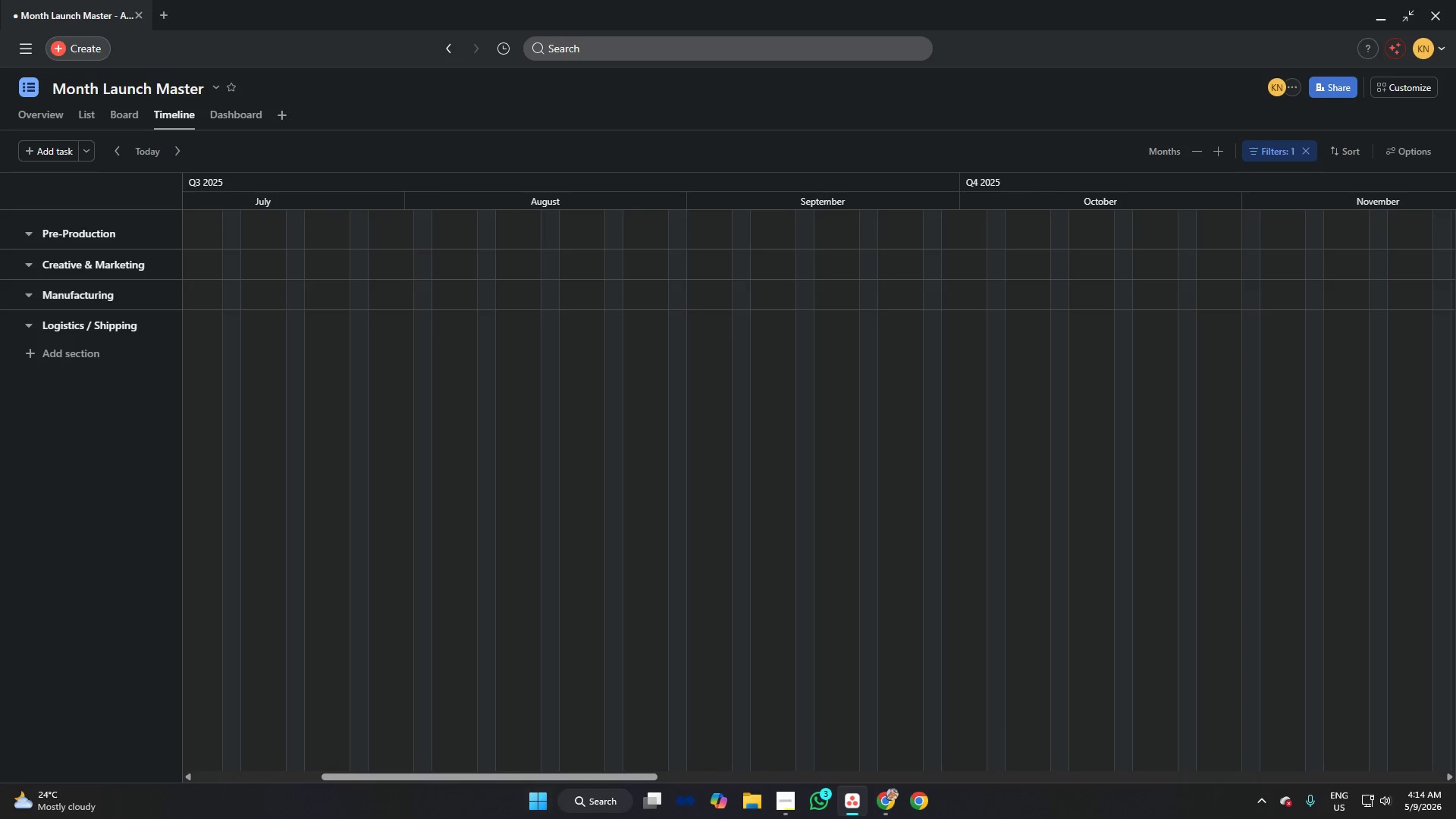 
left_click_drag(start_coordinate=[643, 775], to_coordinate=[236, 747])
 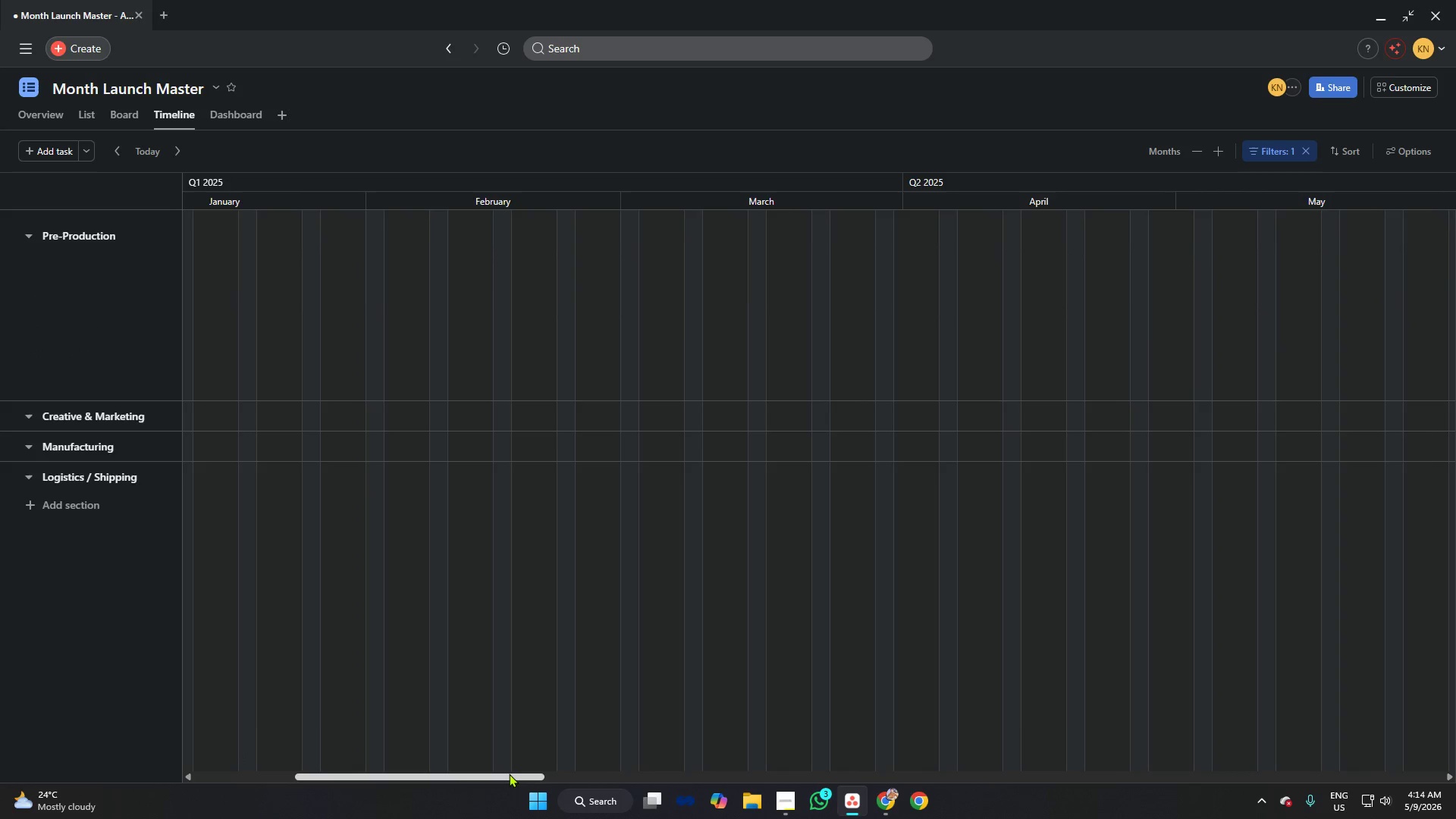 
left_click_drag(start_coordinate=[509, 774], to_coordinate=[342, 780])
 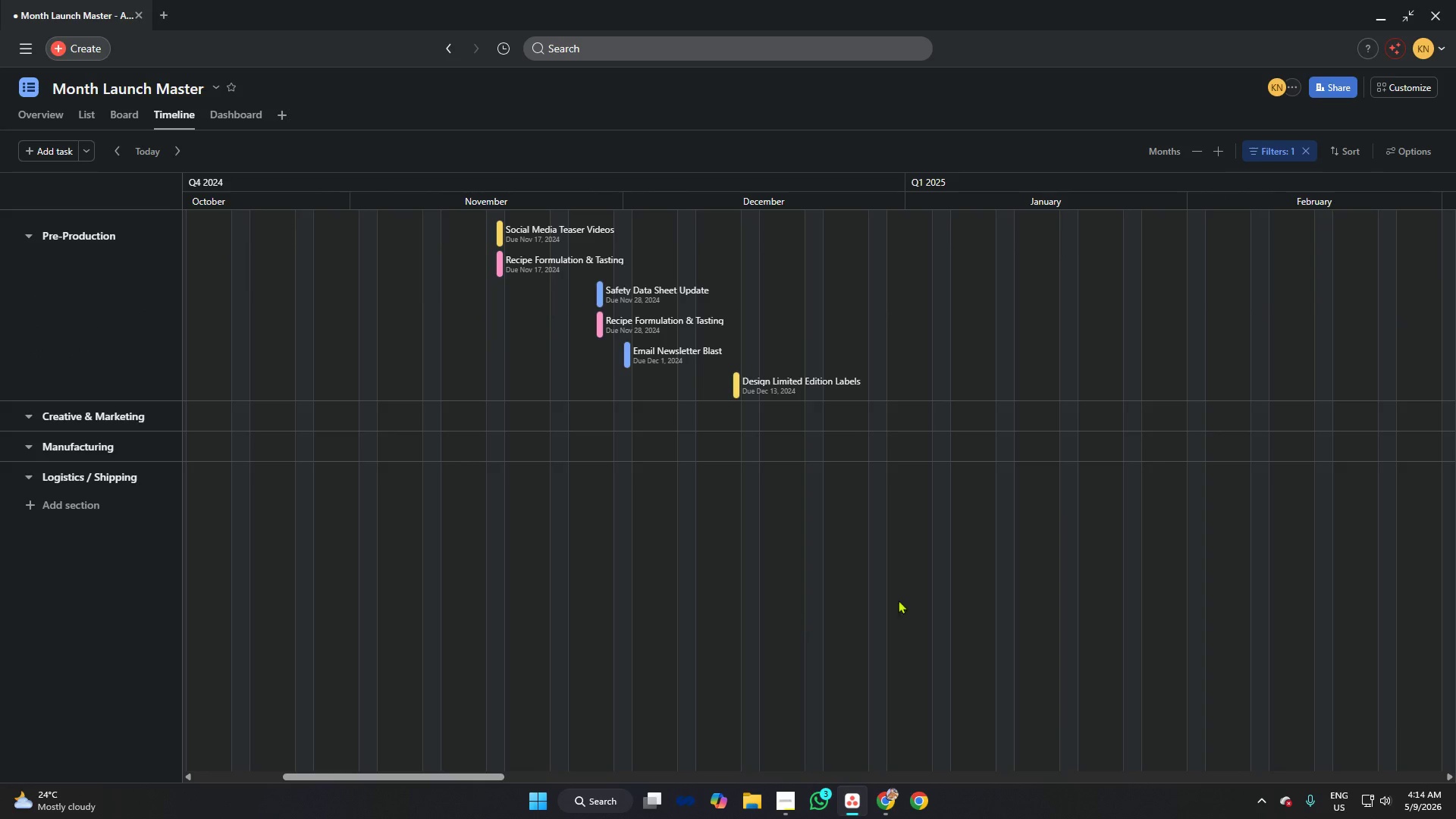 
scroll: coordinate [736, 458], scroll_direction: up, amount: 2.0
 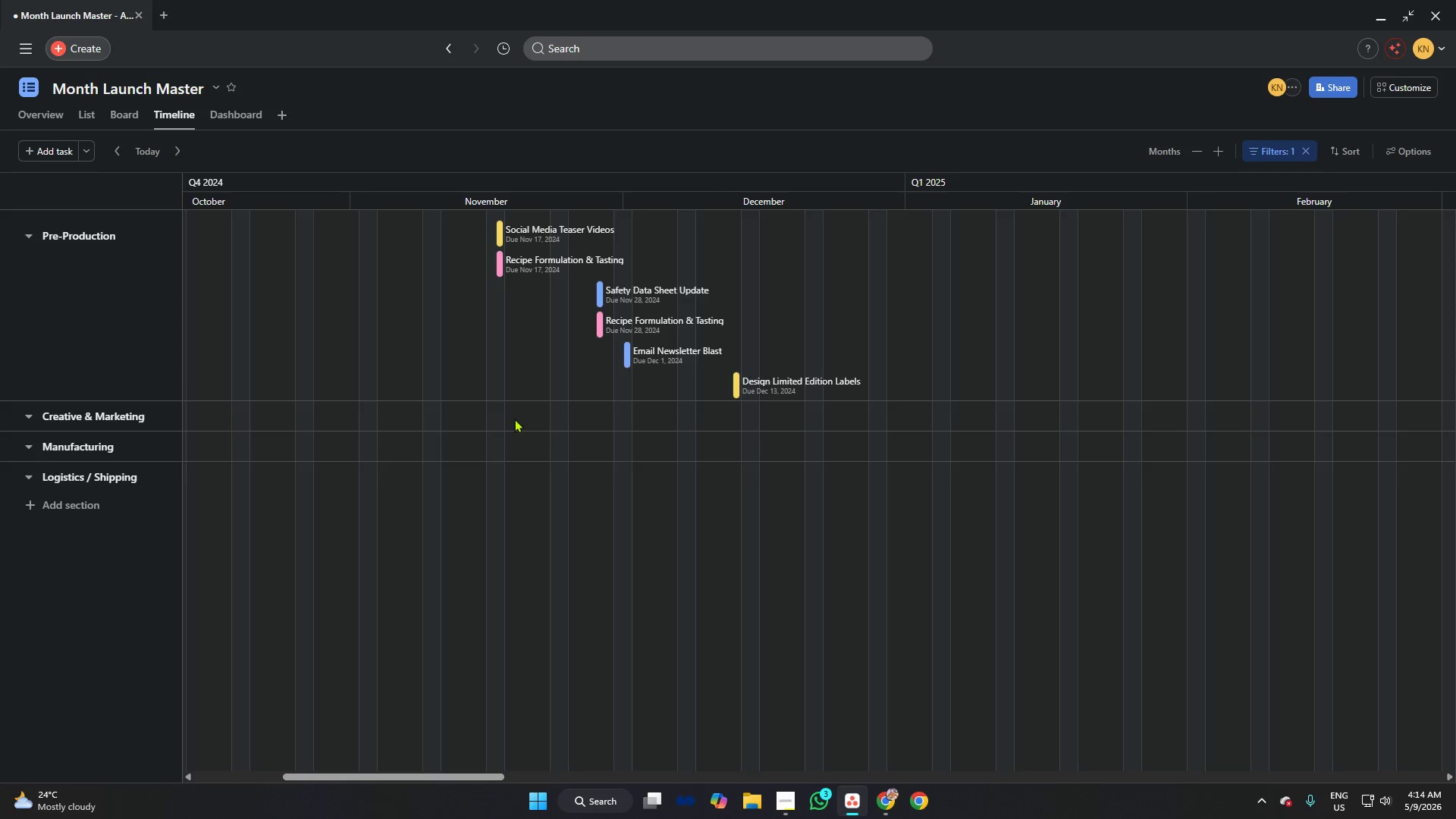 
scroll: coordinate [903, 376], scroll_direction: down, amount: 5.0
 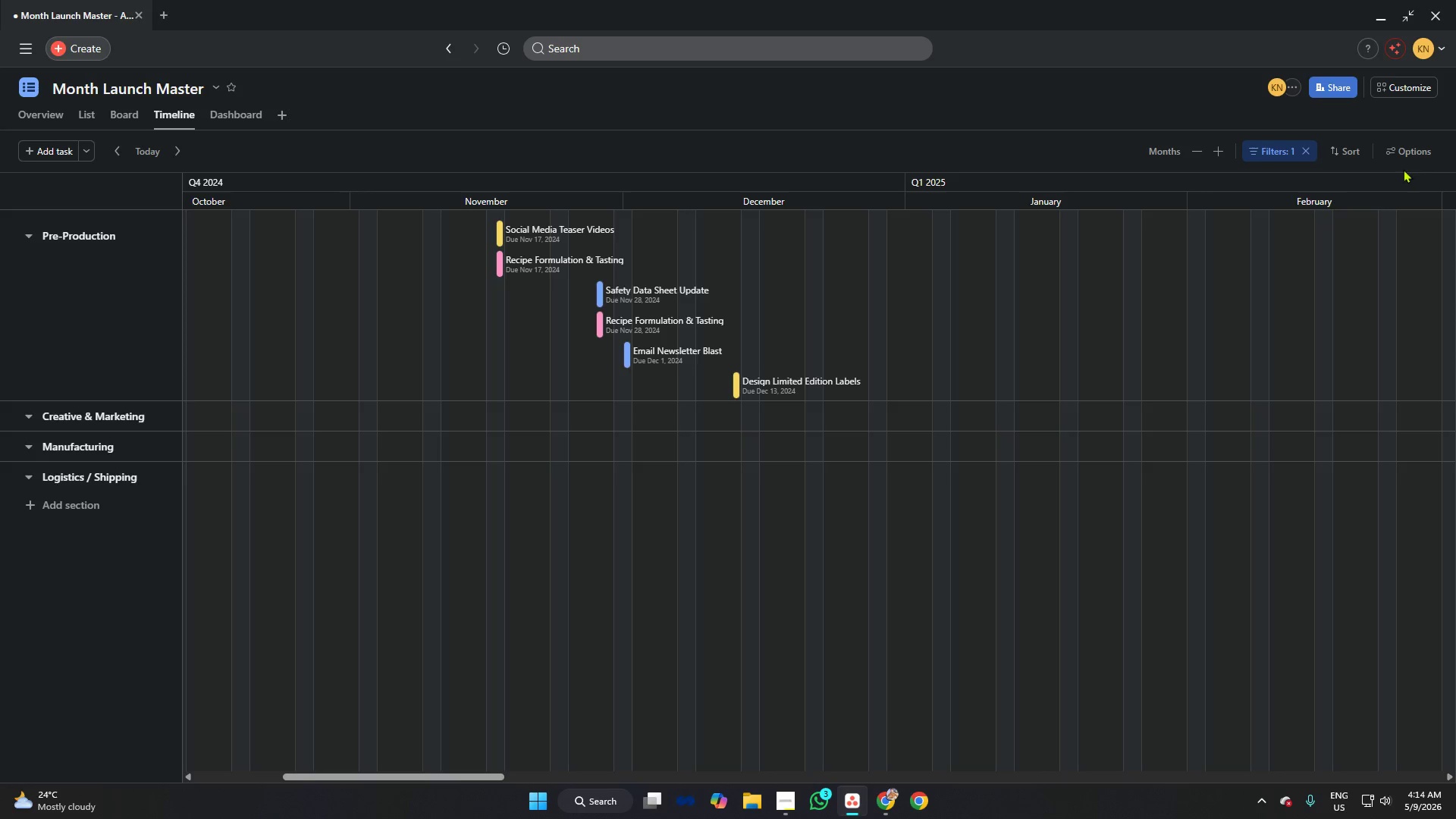 
left_click([1400, 152])
 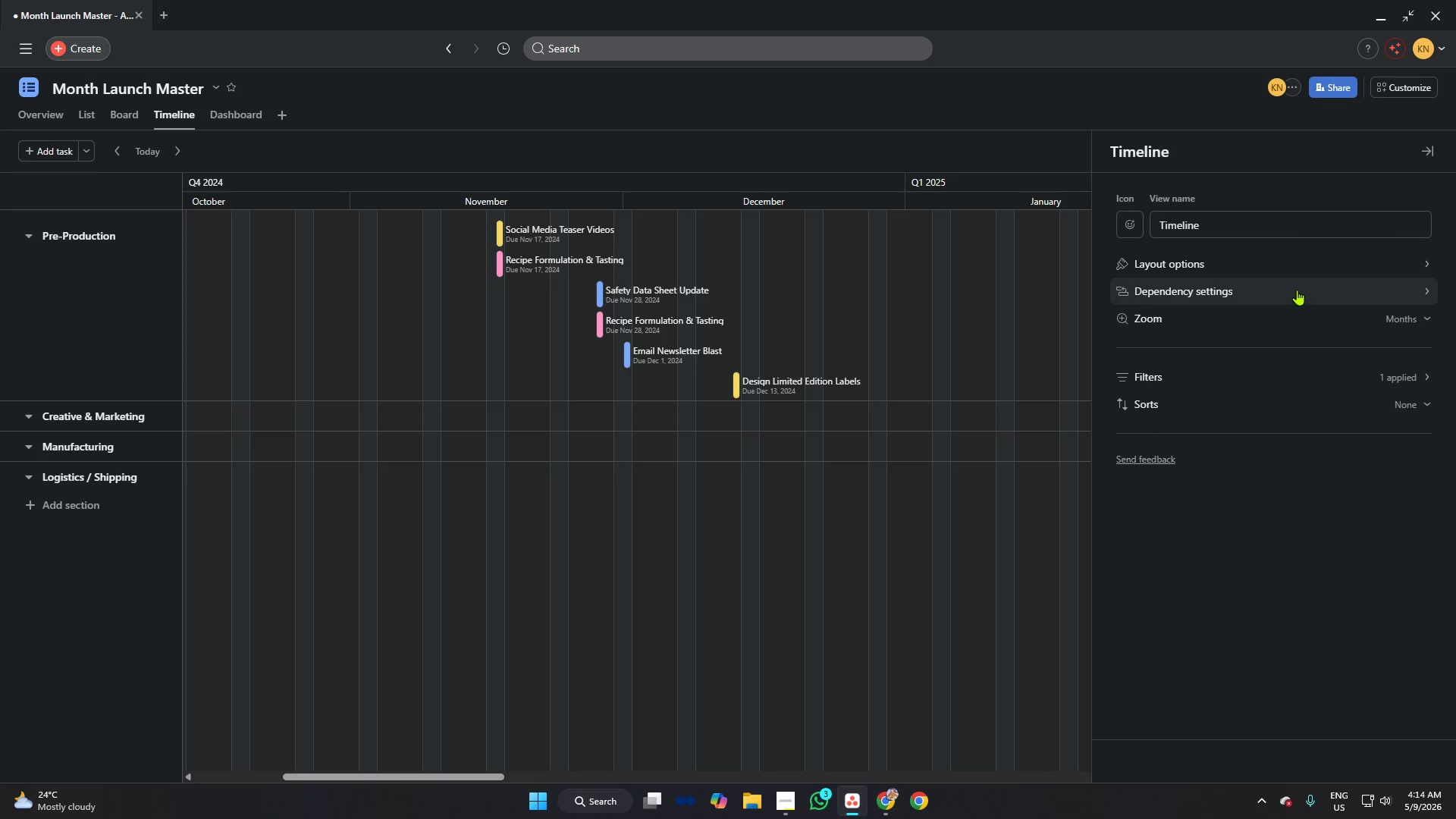 
left_click([1296, 288])
 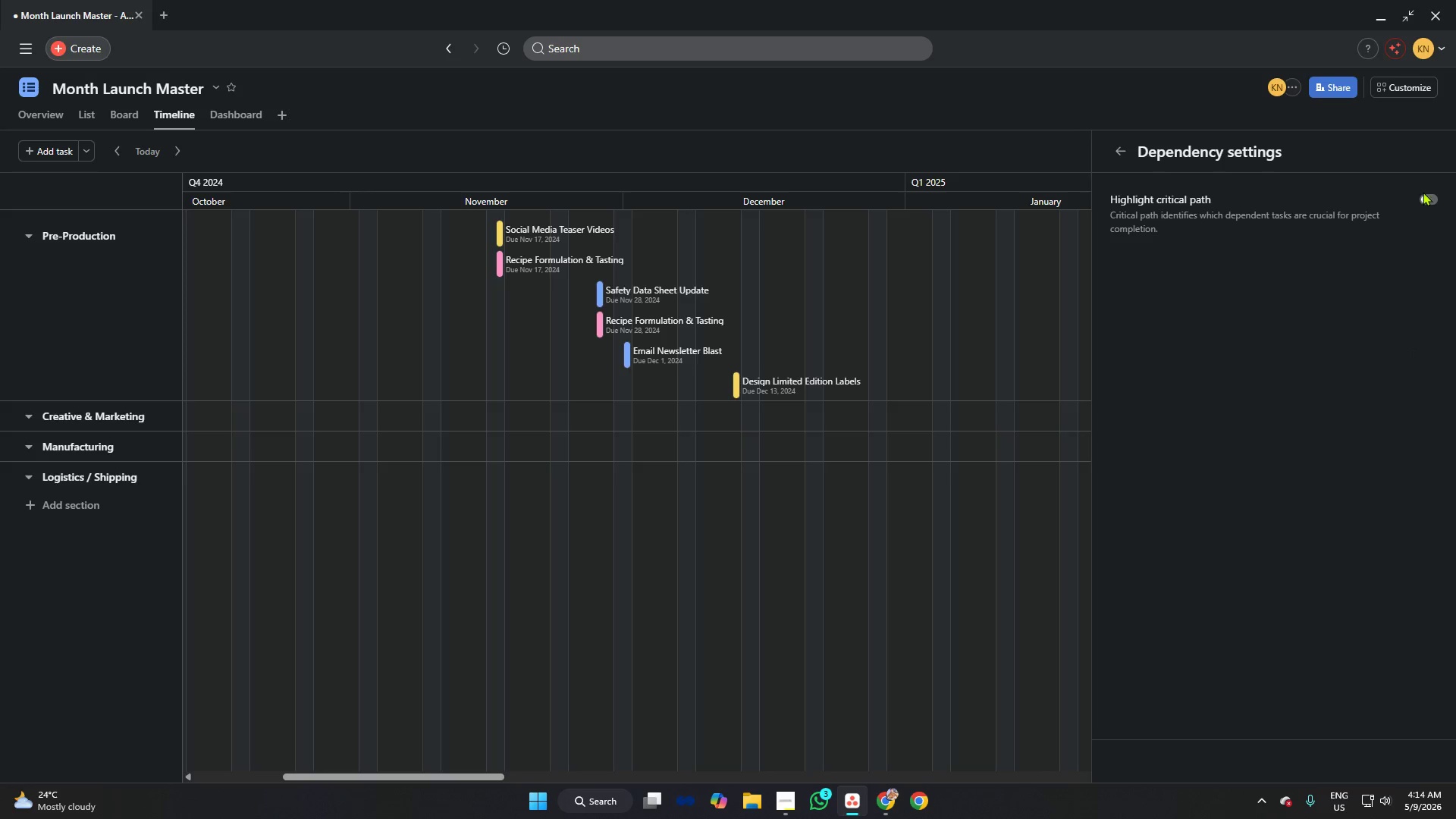 
left_click([1425, 196])
 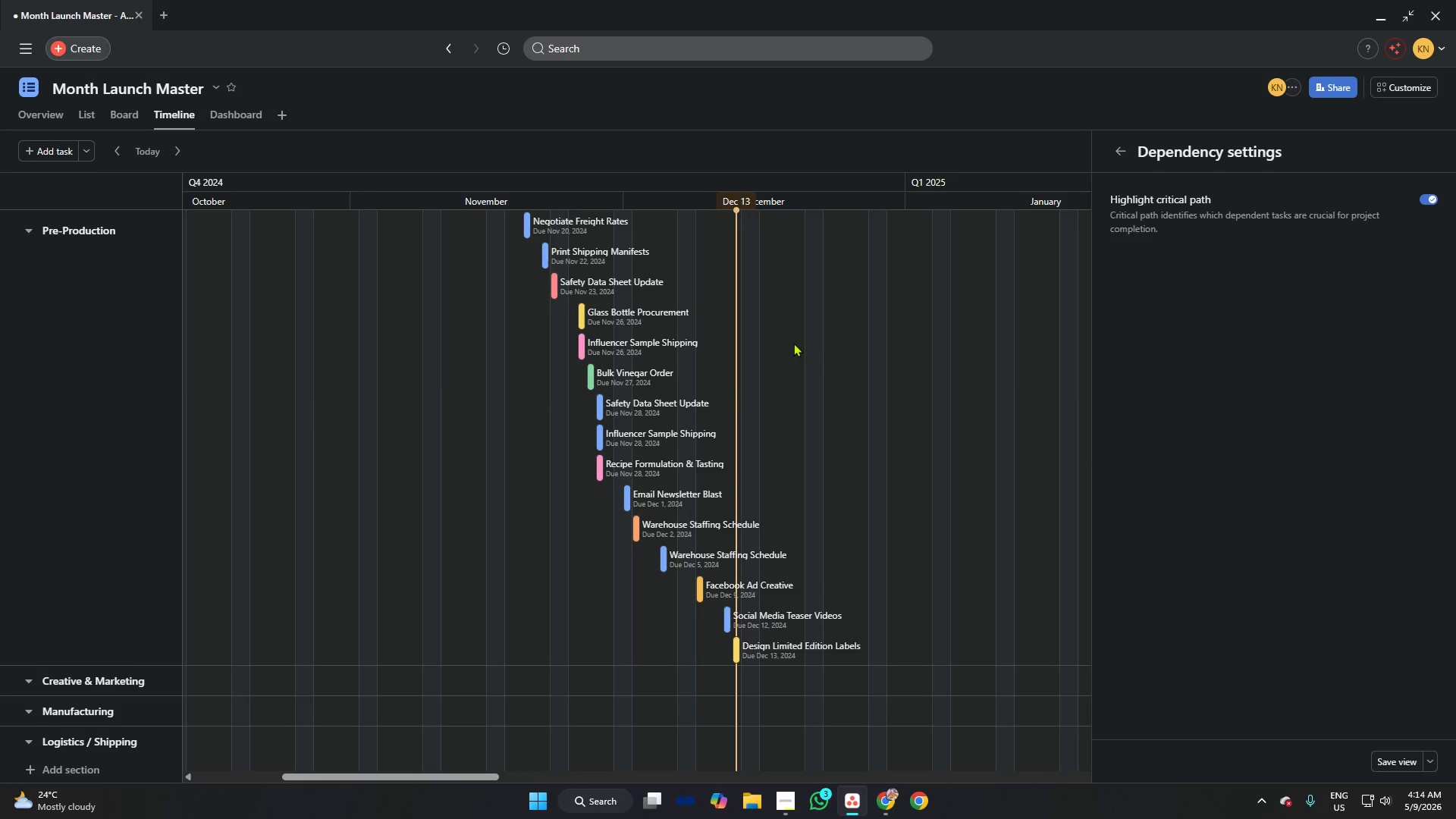 
left_click([839, 330])
 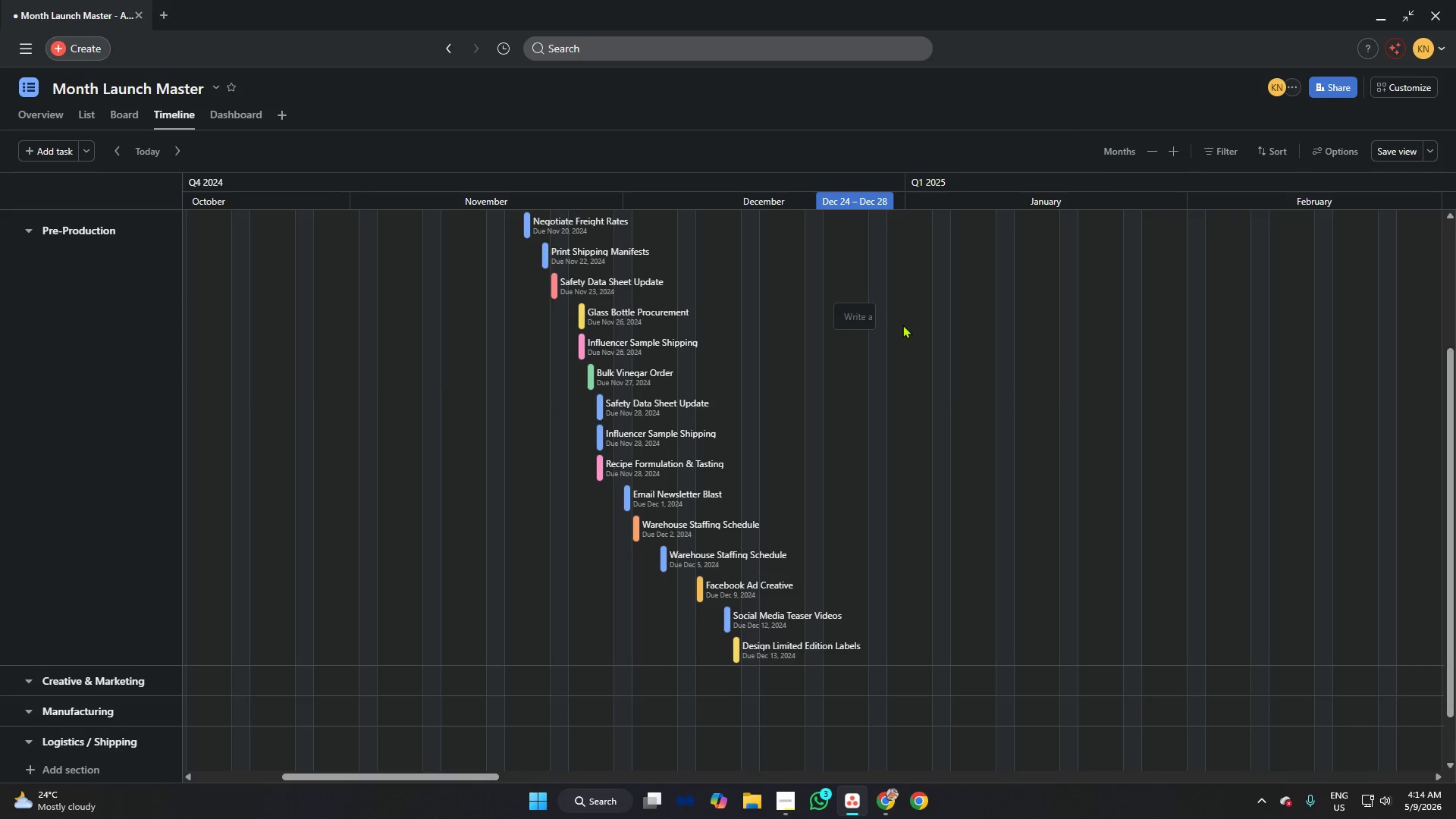 
scroll: coordinate [911, 309], scroll_direction: up, amount: 10.0
 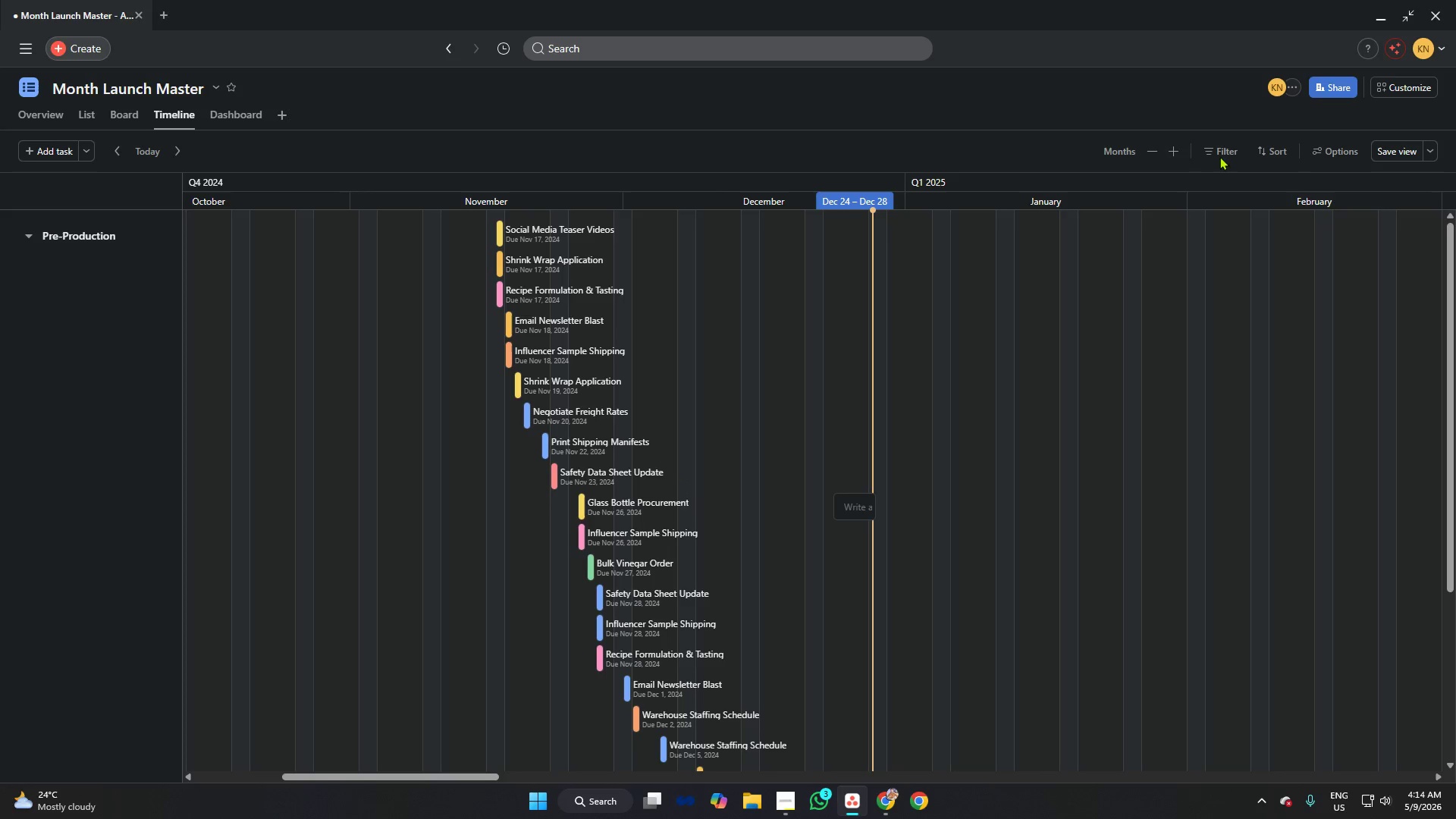 
left_click([1222, 152])
 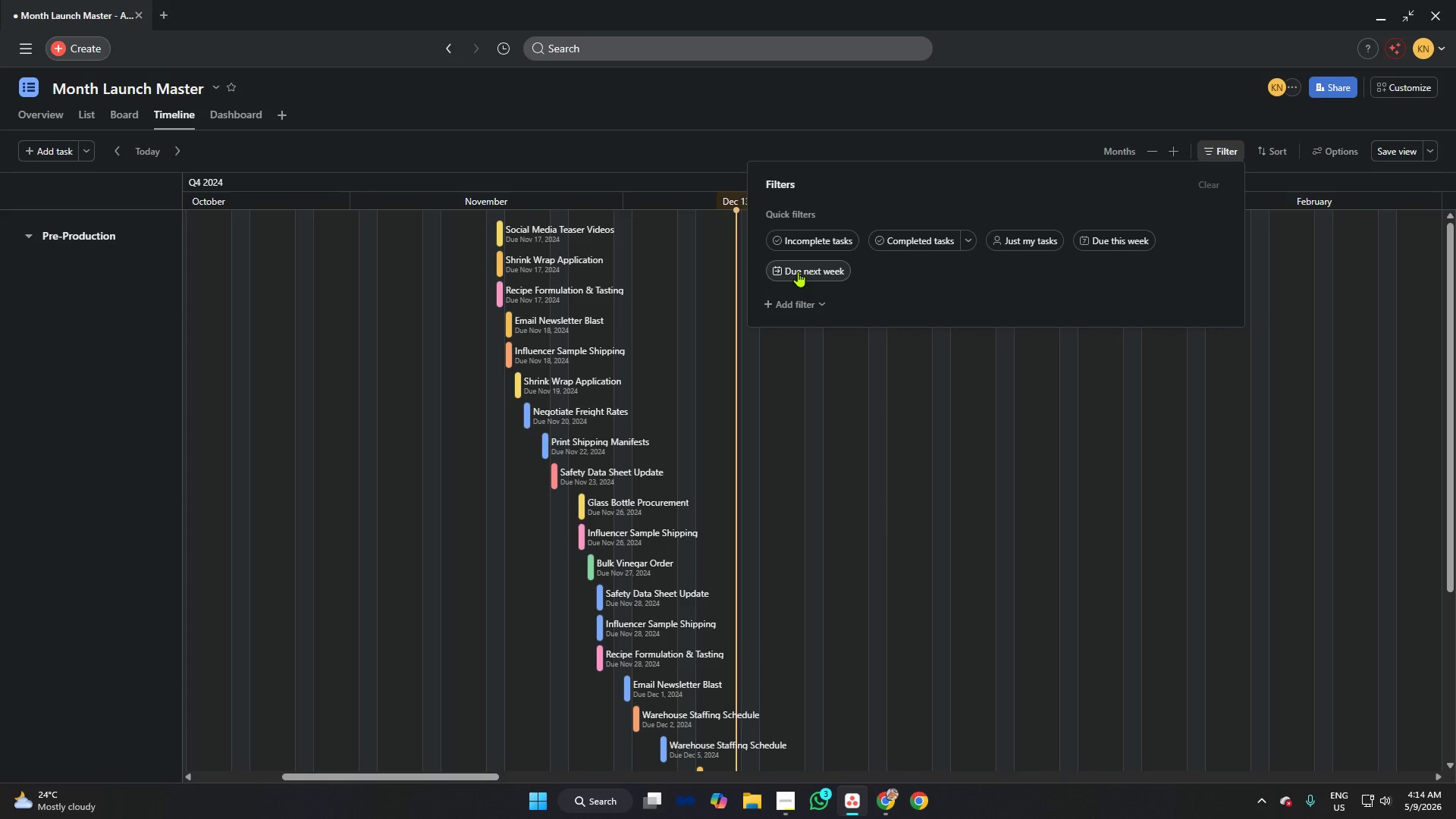 
left_click([798, 300])
 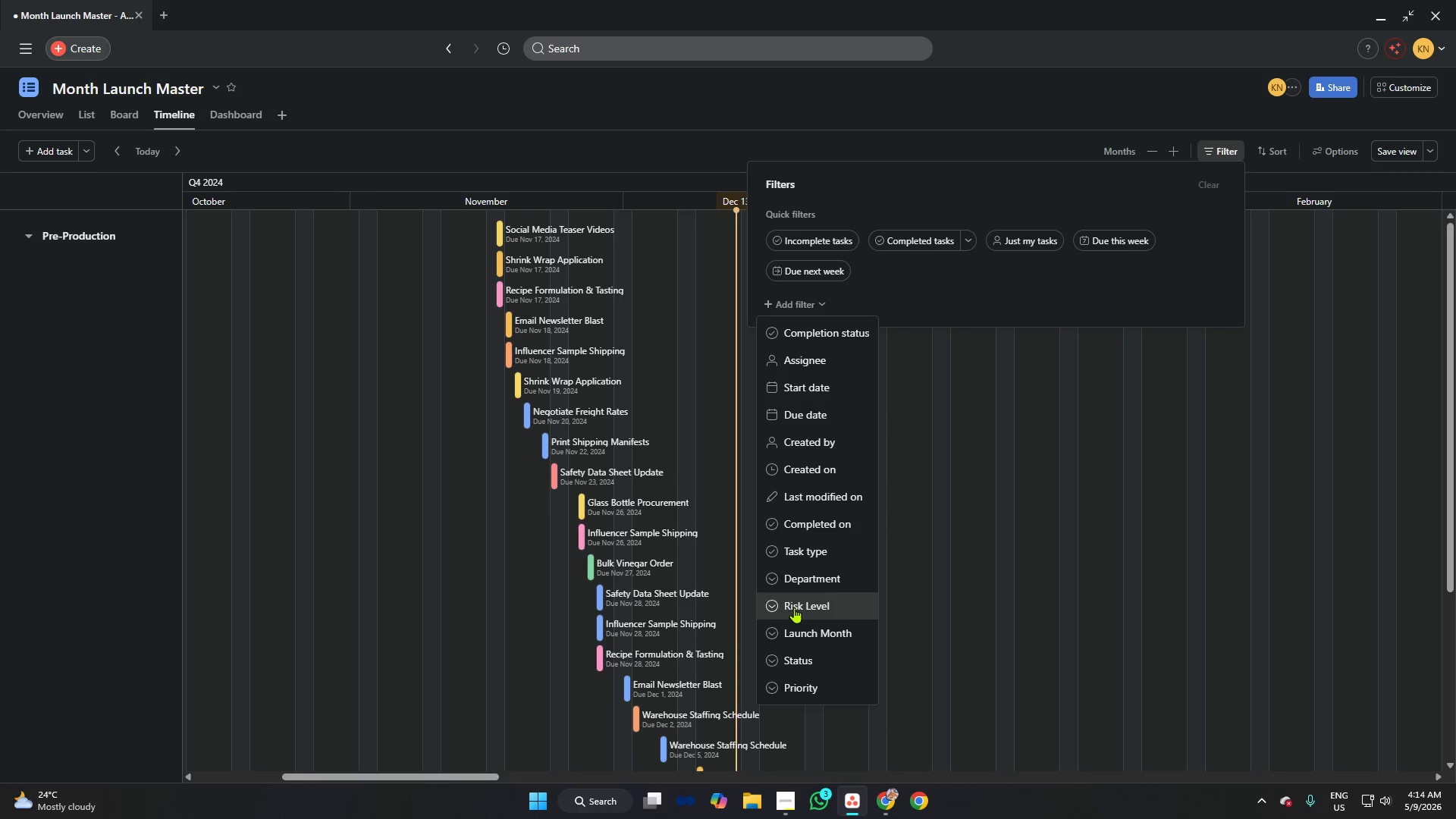 
left_click([793, 582])
 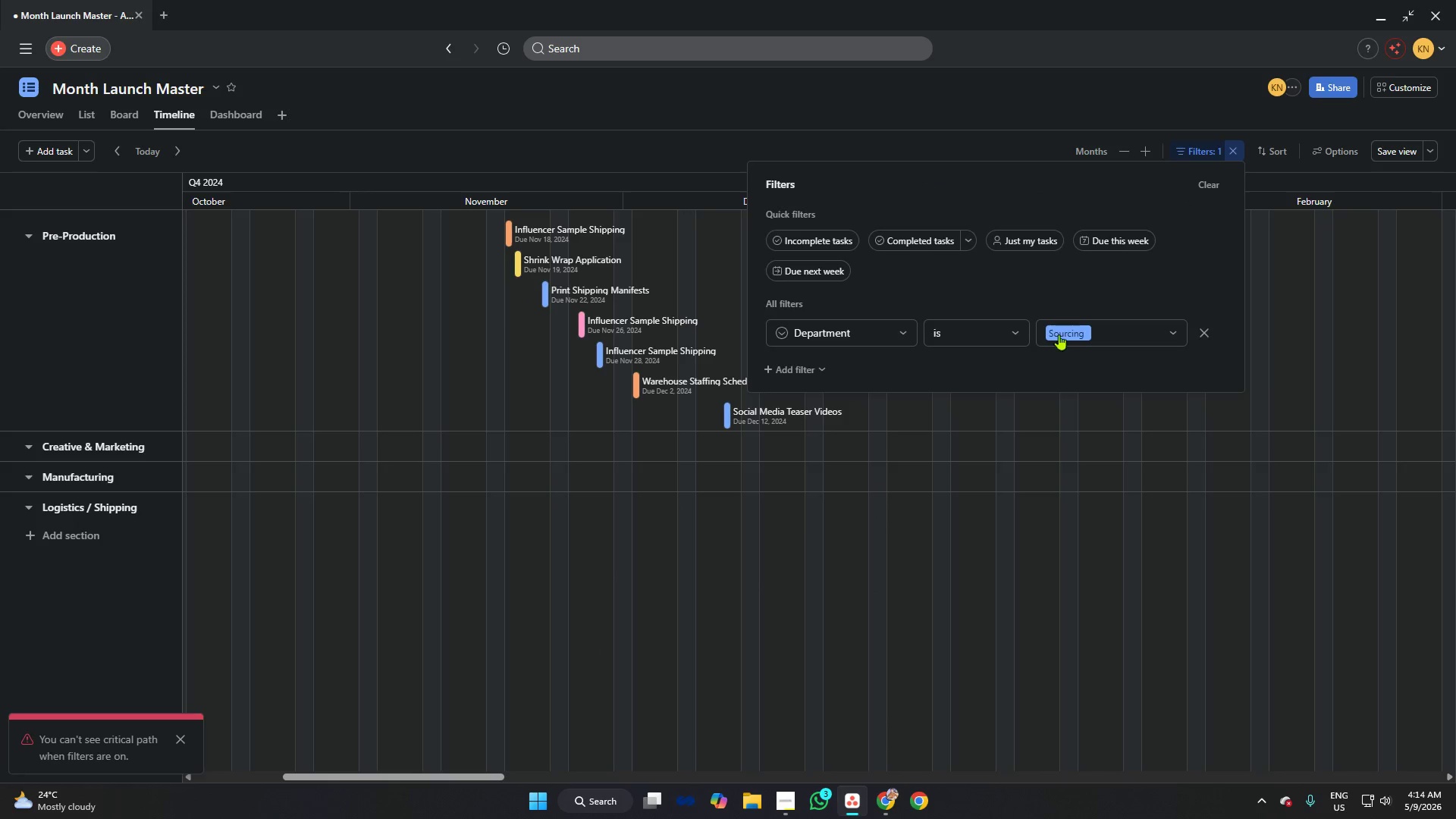 
left_click([1078, 319])
 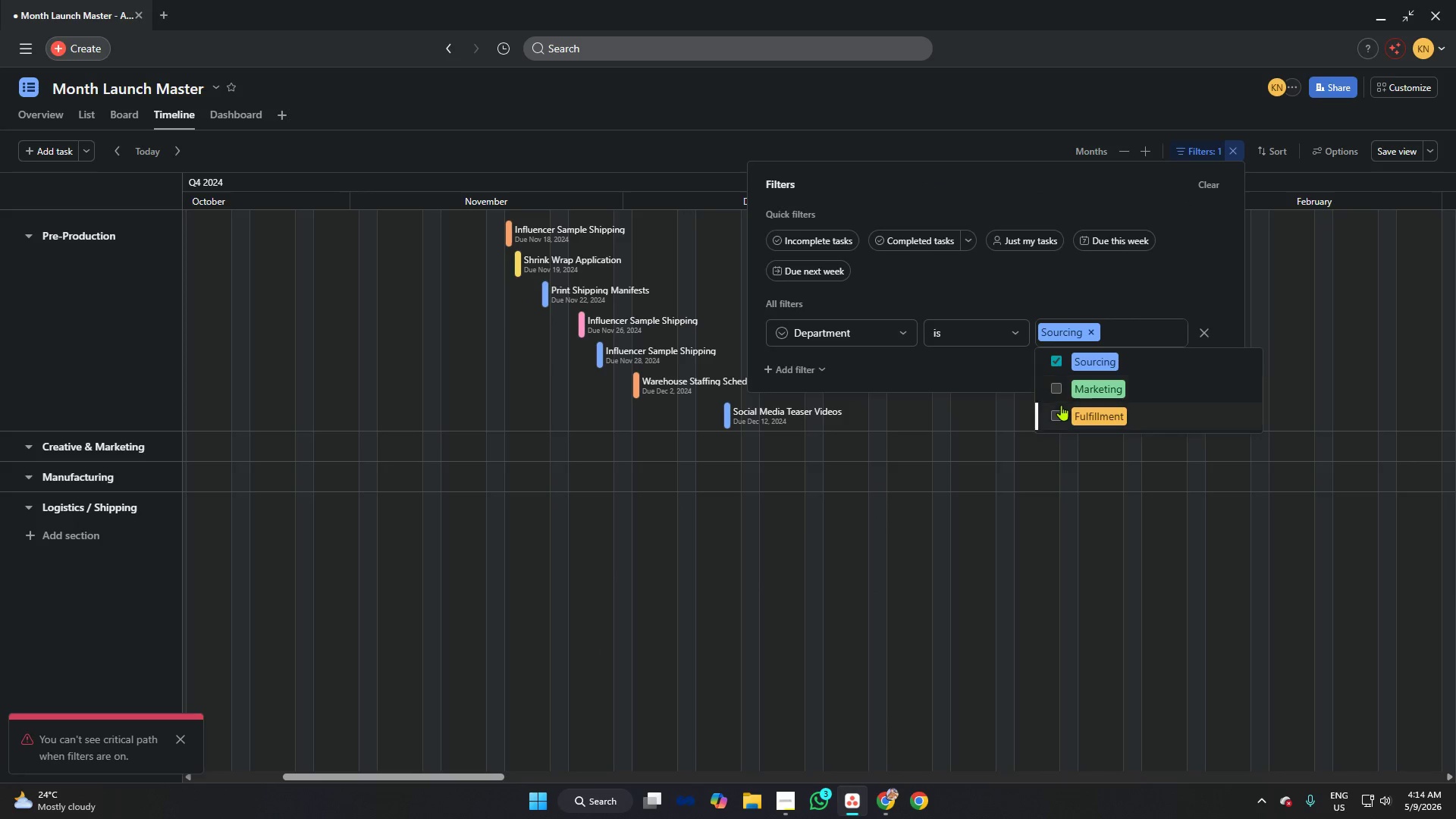 
left_click([1066, 384])
 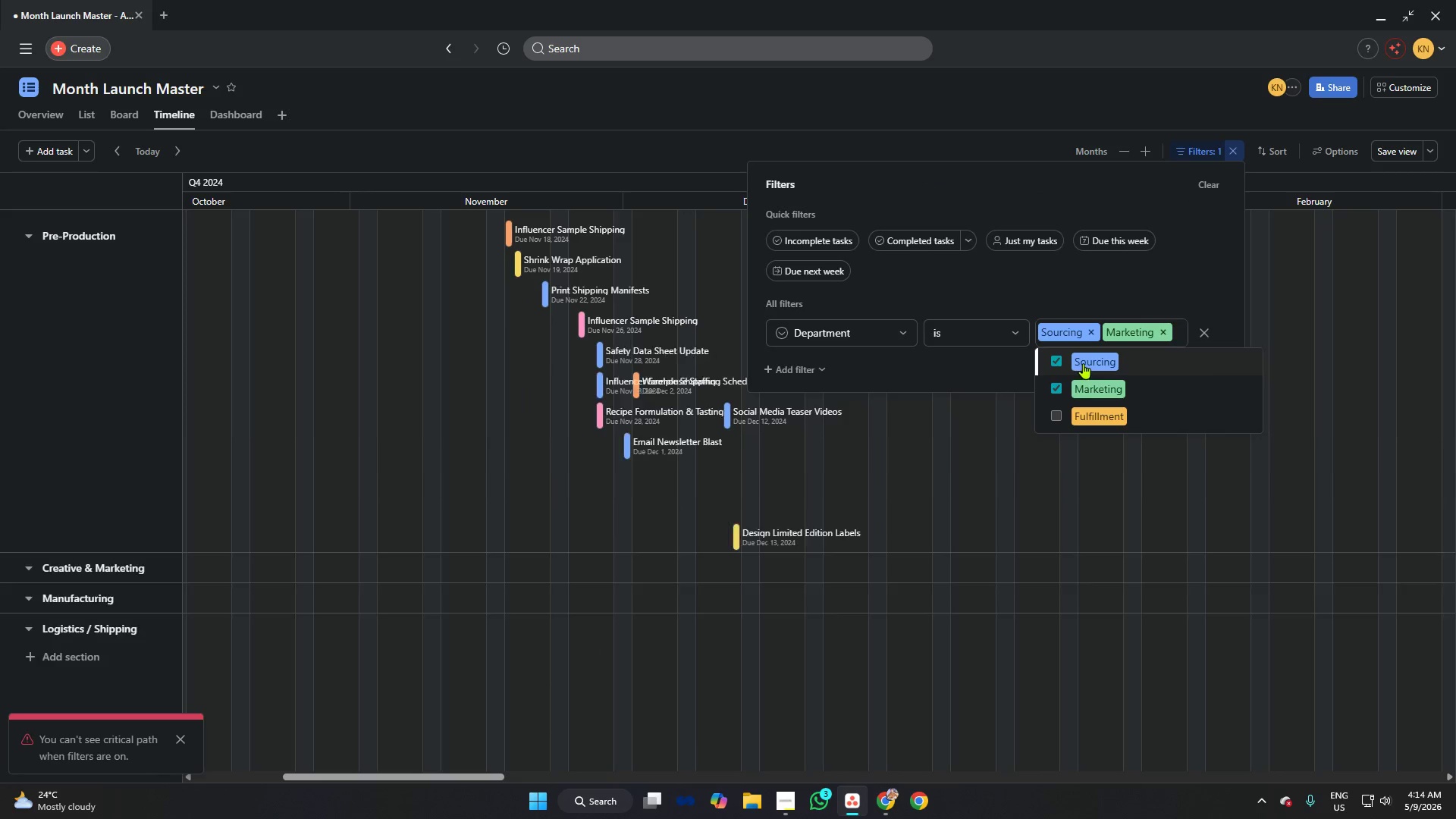 
left_click([1083, 363])
 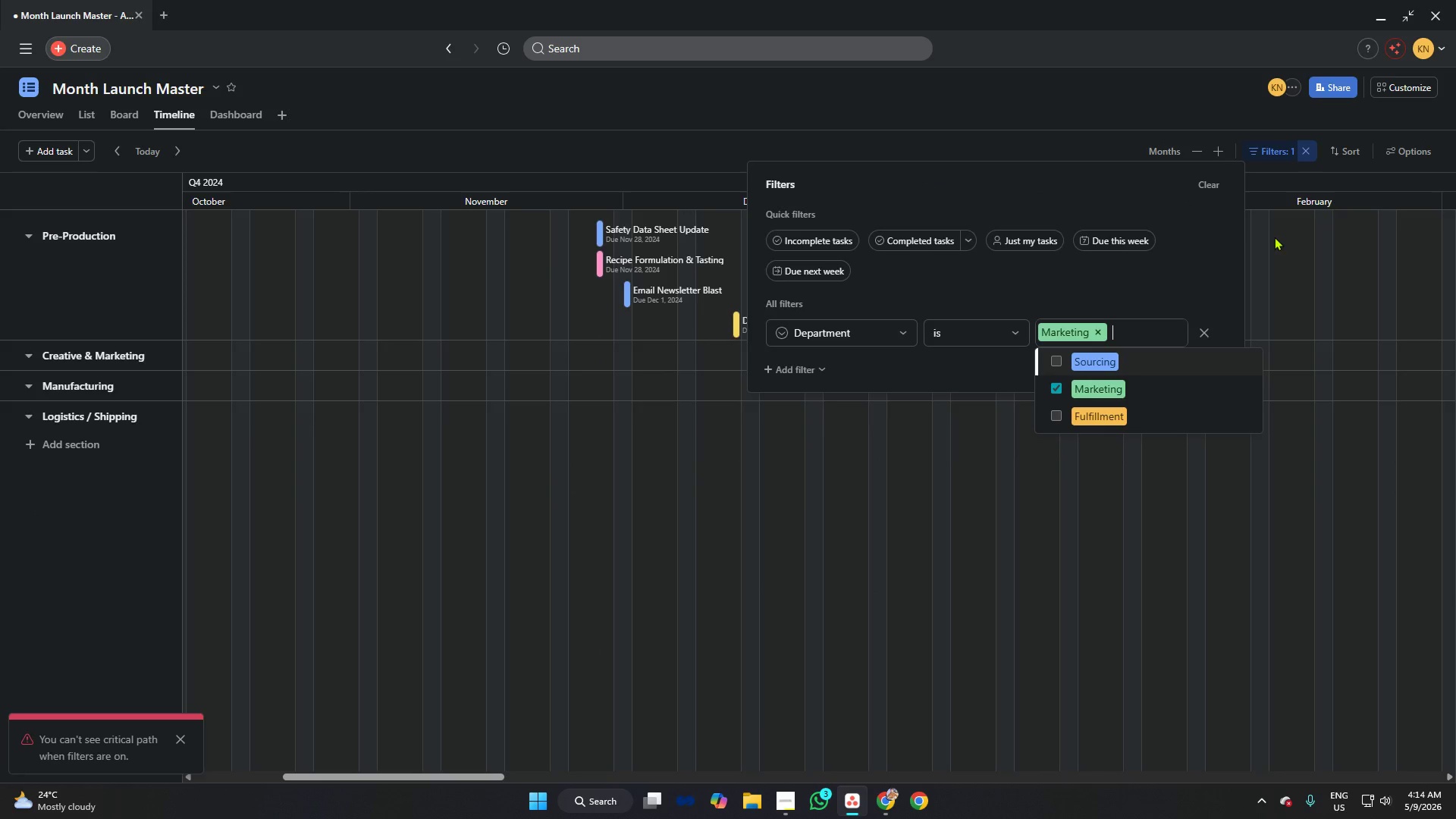 
left_click([1279, 224])
 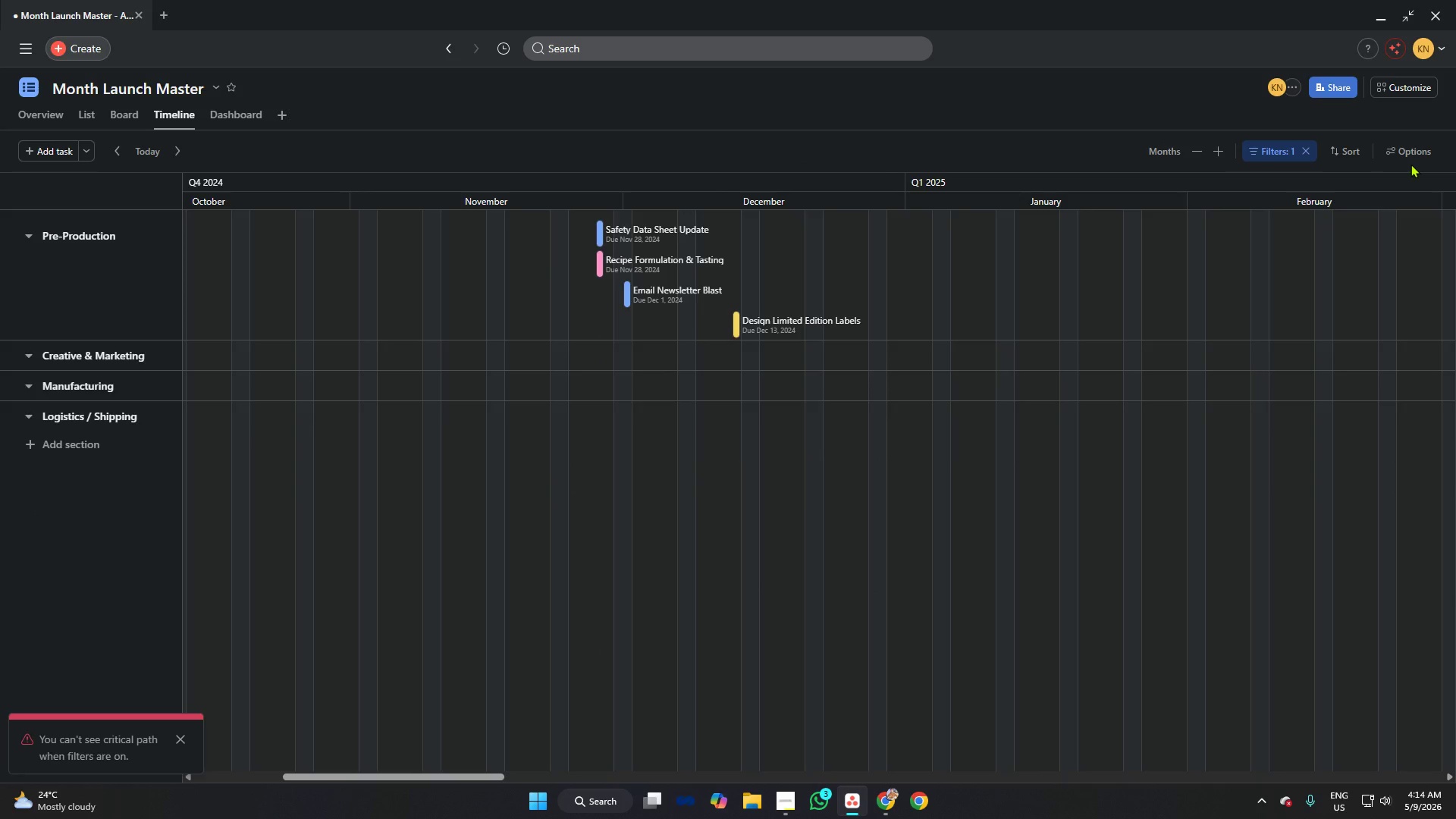 
left_click([1407, 150])
 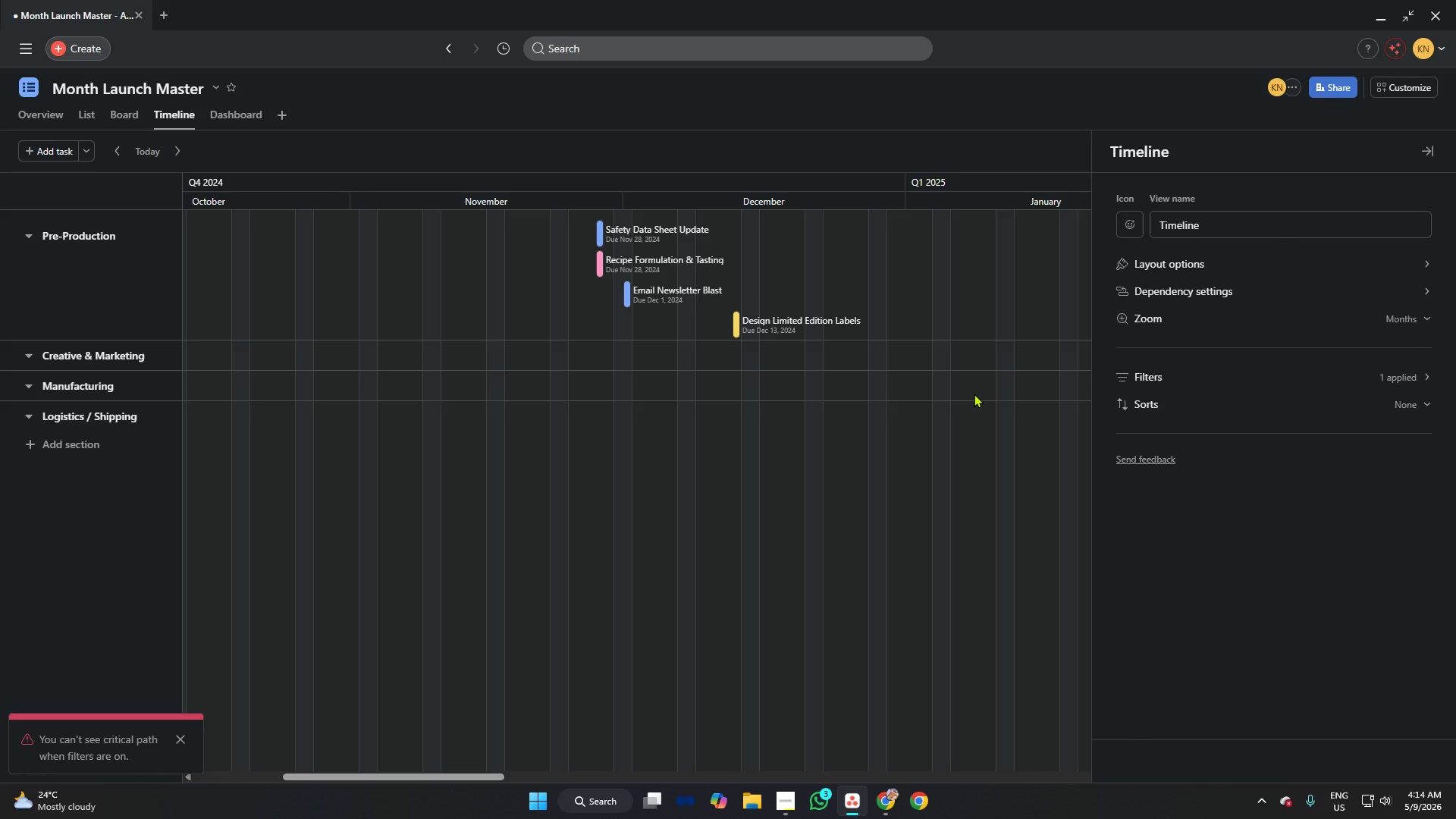 
left_click([974, 394])
 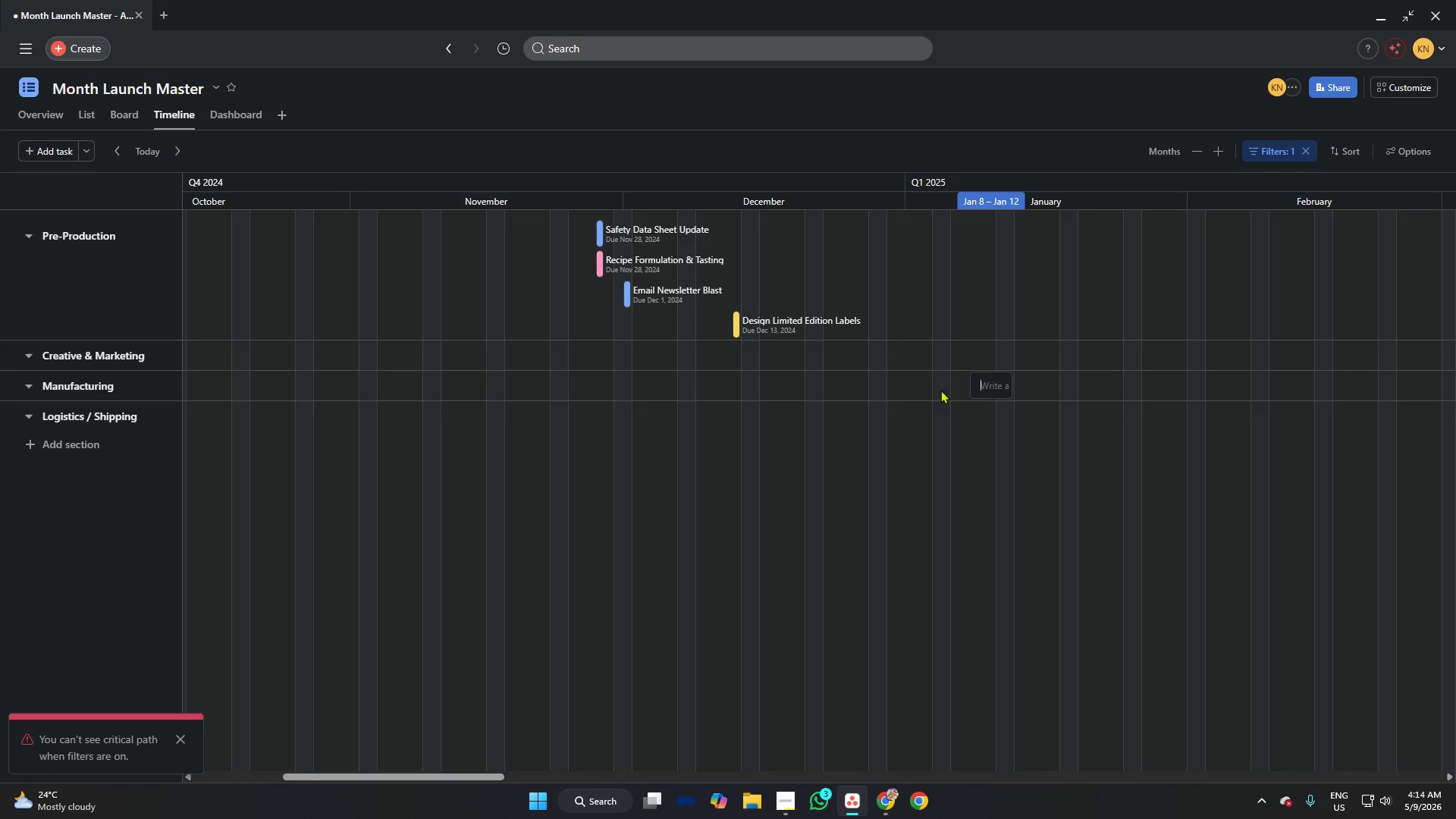 
scroll: coordinate [912, 341], scroll_direction: up, amount: 3.0
 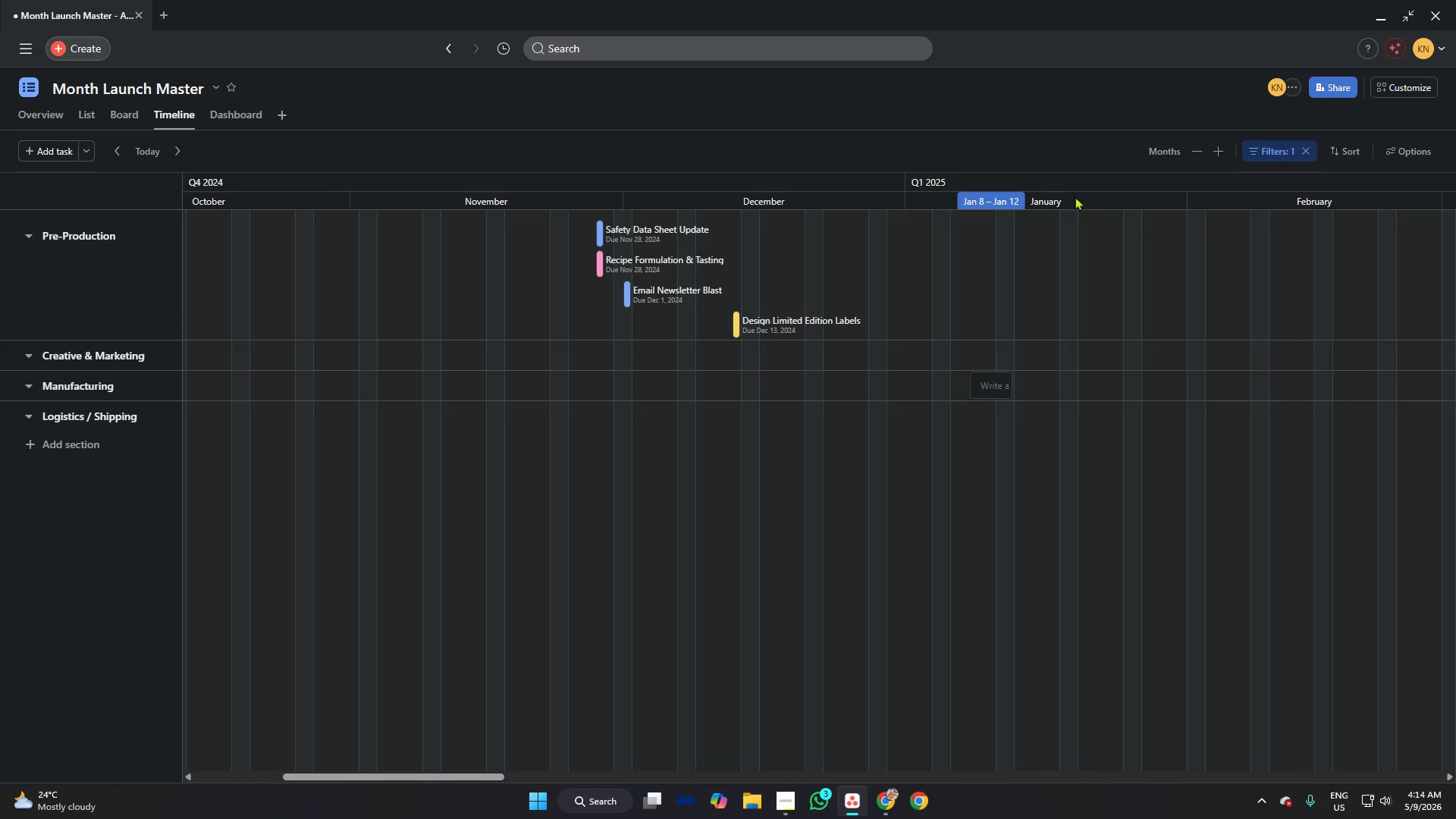 
left_click([831, 285])
 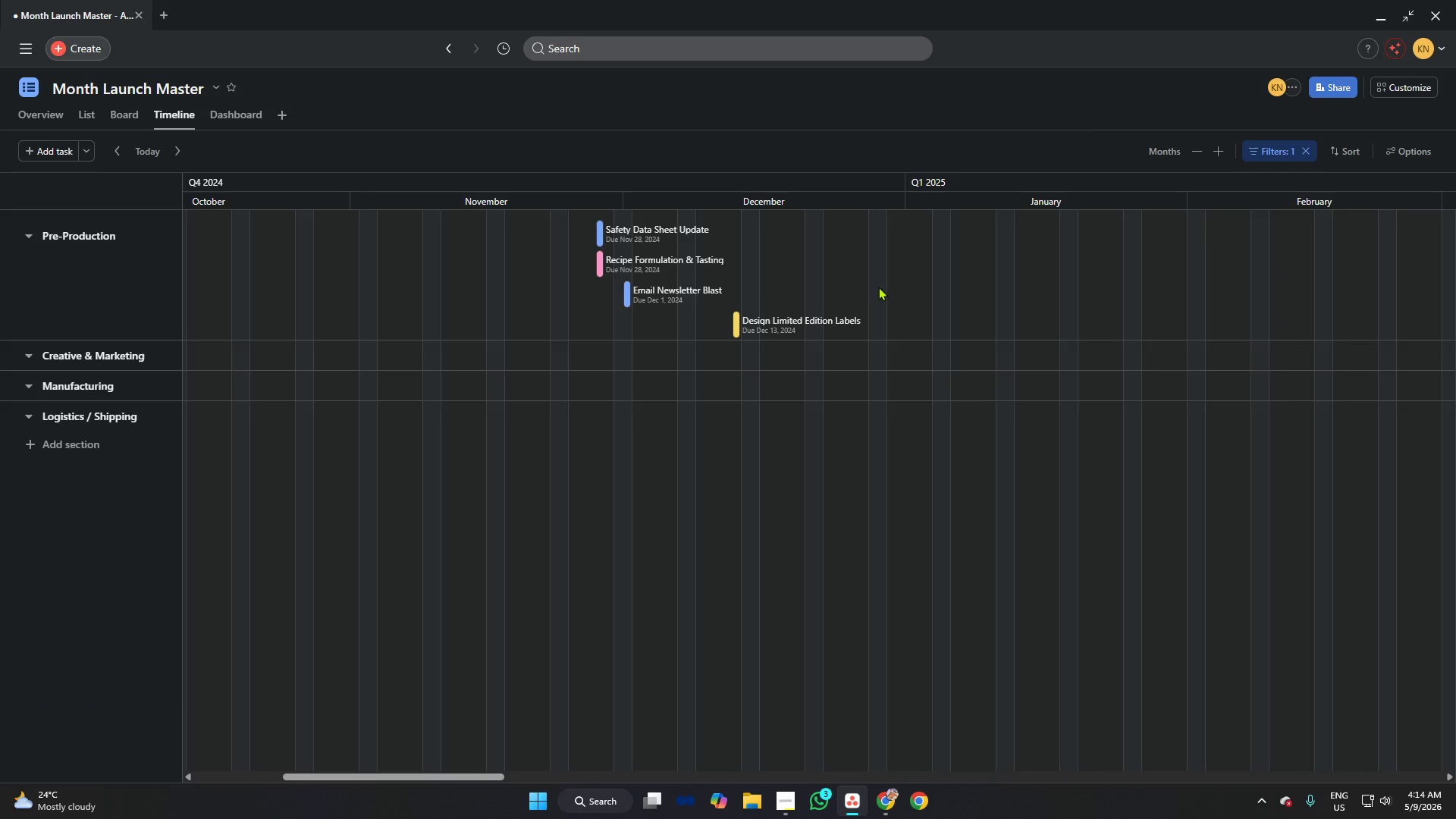 
left_click([882, 287])
 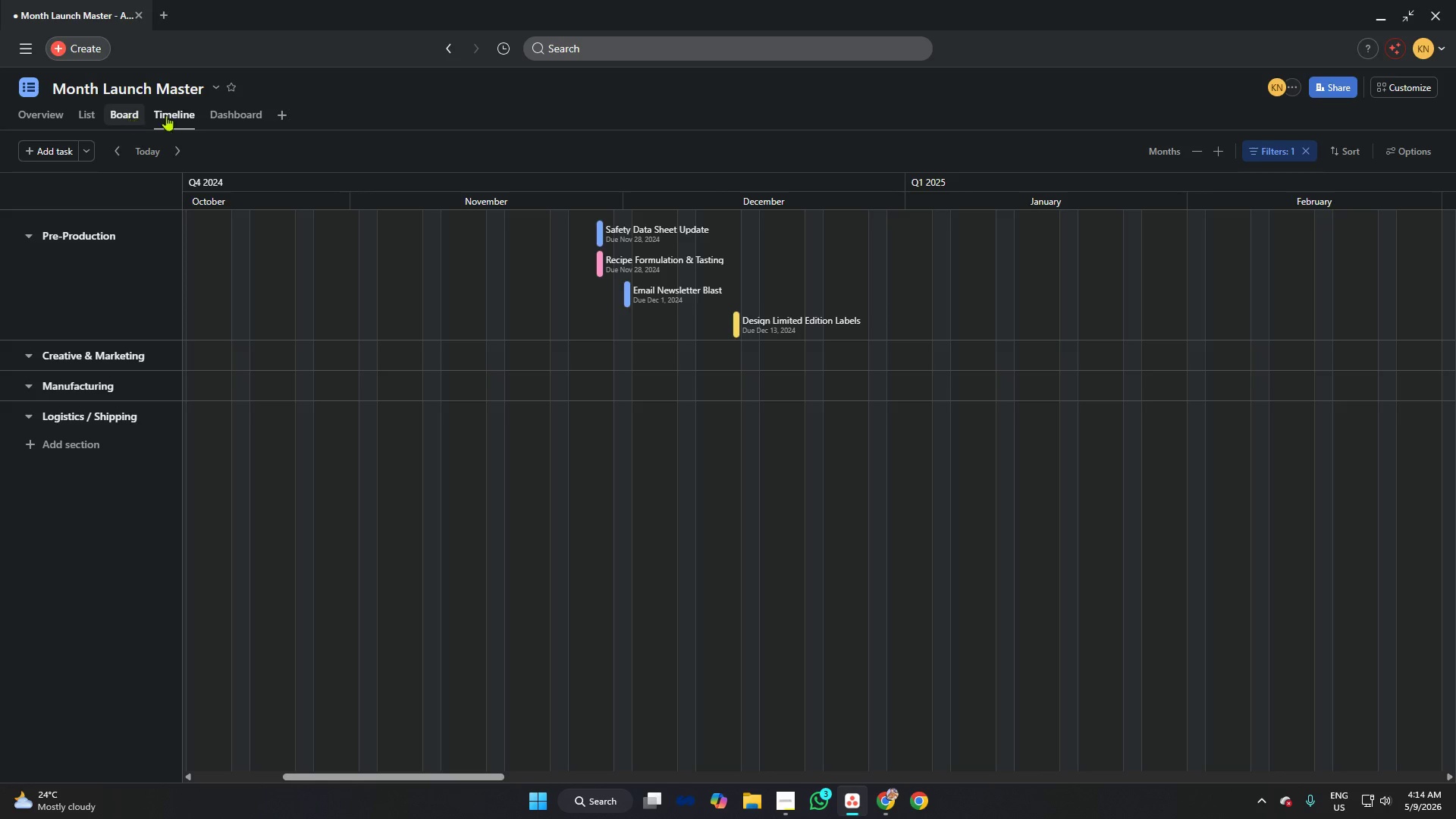 
left_click([131, 109])
 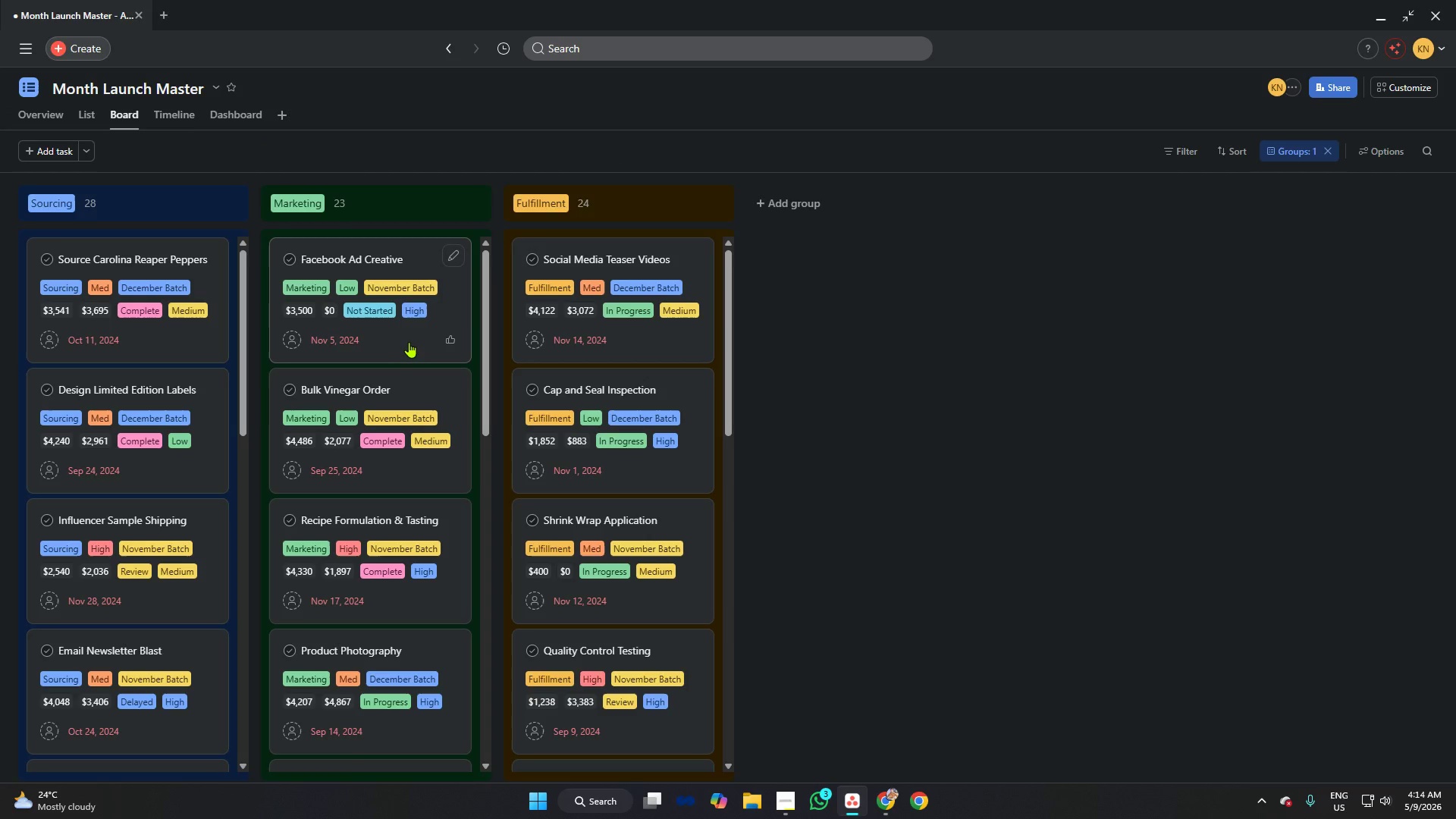 
scroll: coordinate [453, 344], scroll_direction: up, amount: 10.0
 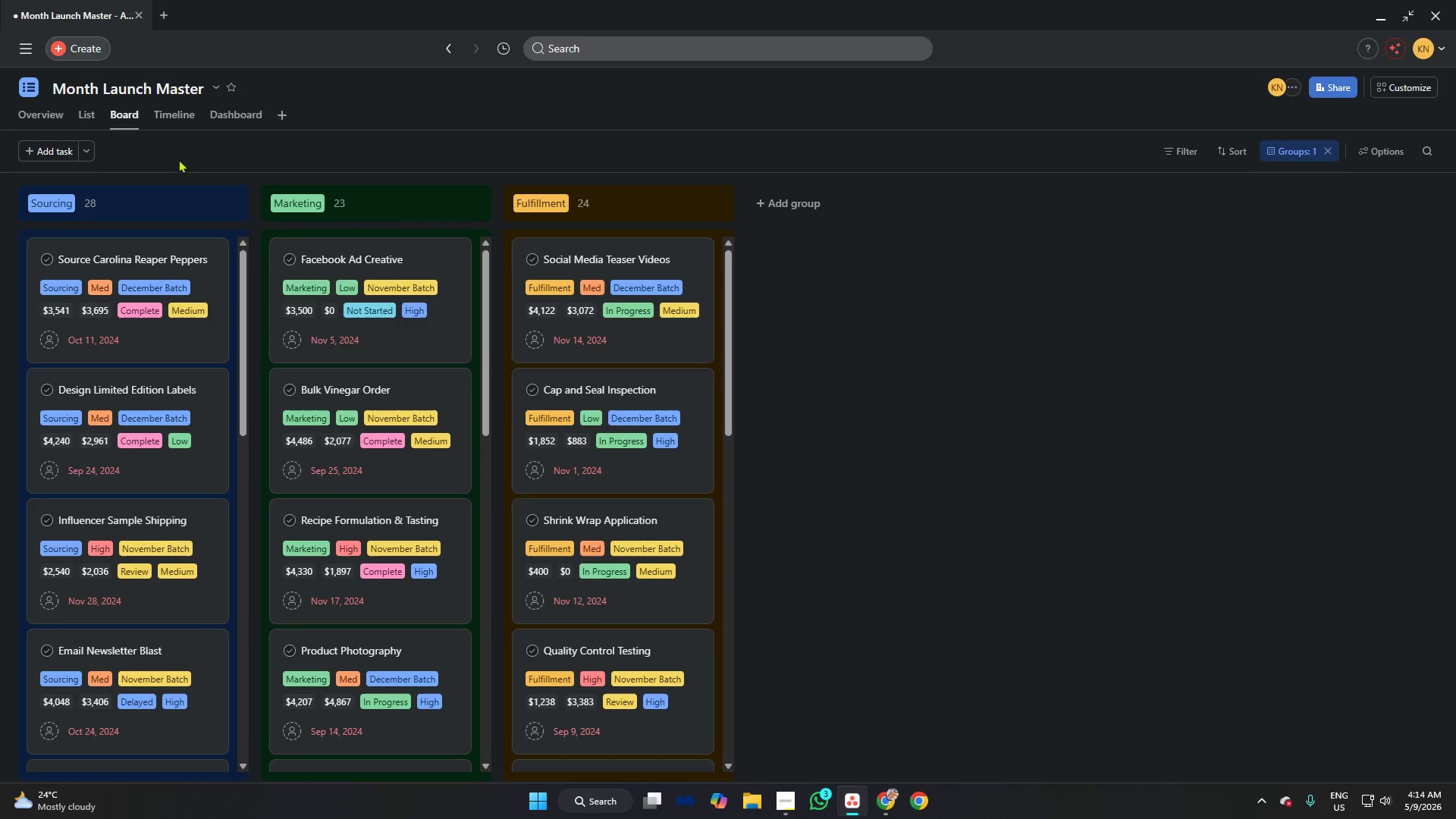 
left_click([173, 117])
 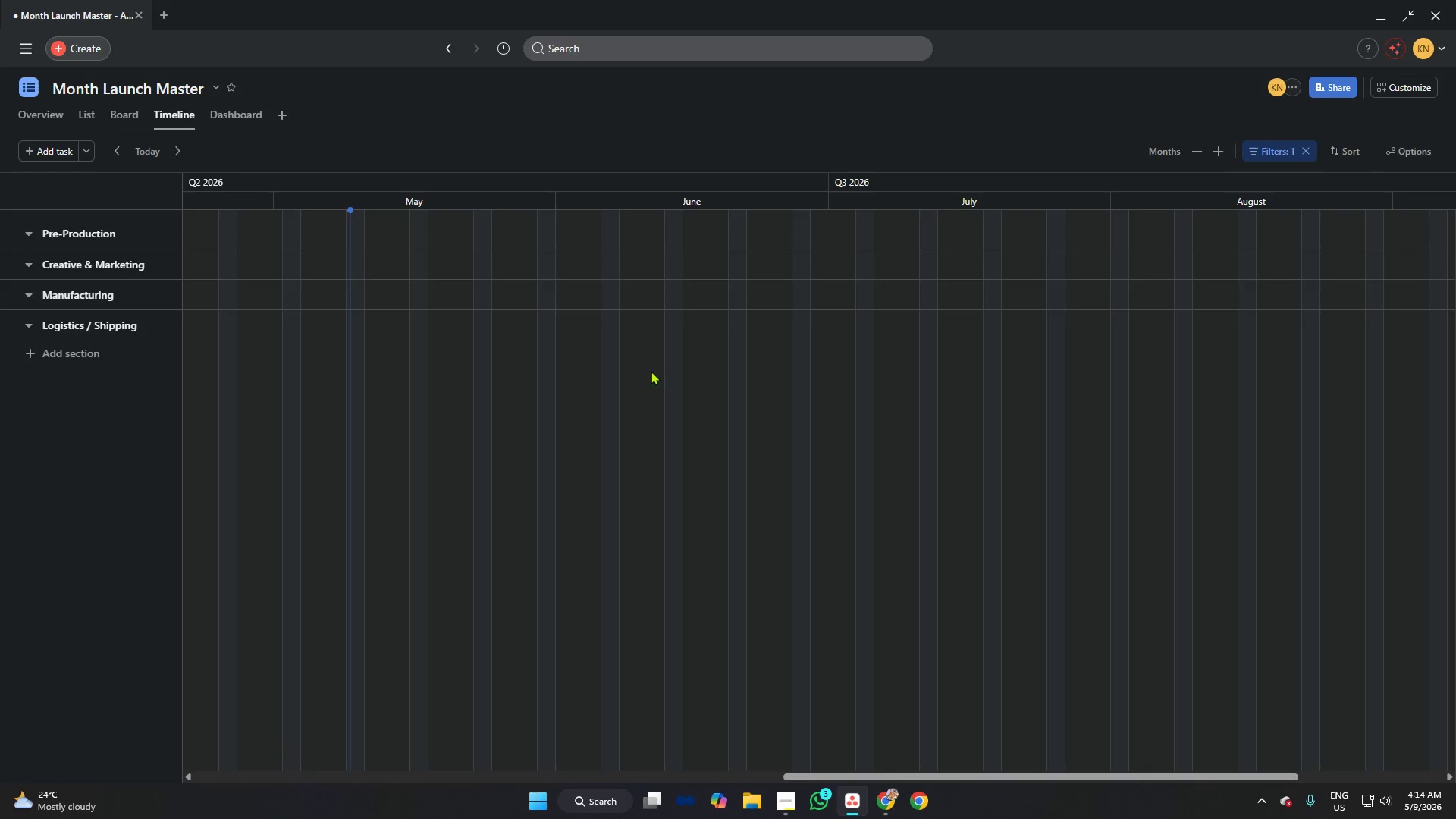 
scroll: coordinate [645, 352], scroll_direction: up, amount: 4.0
 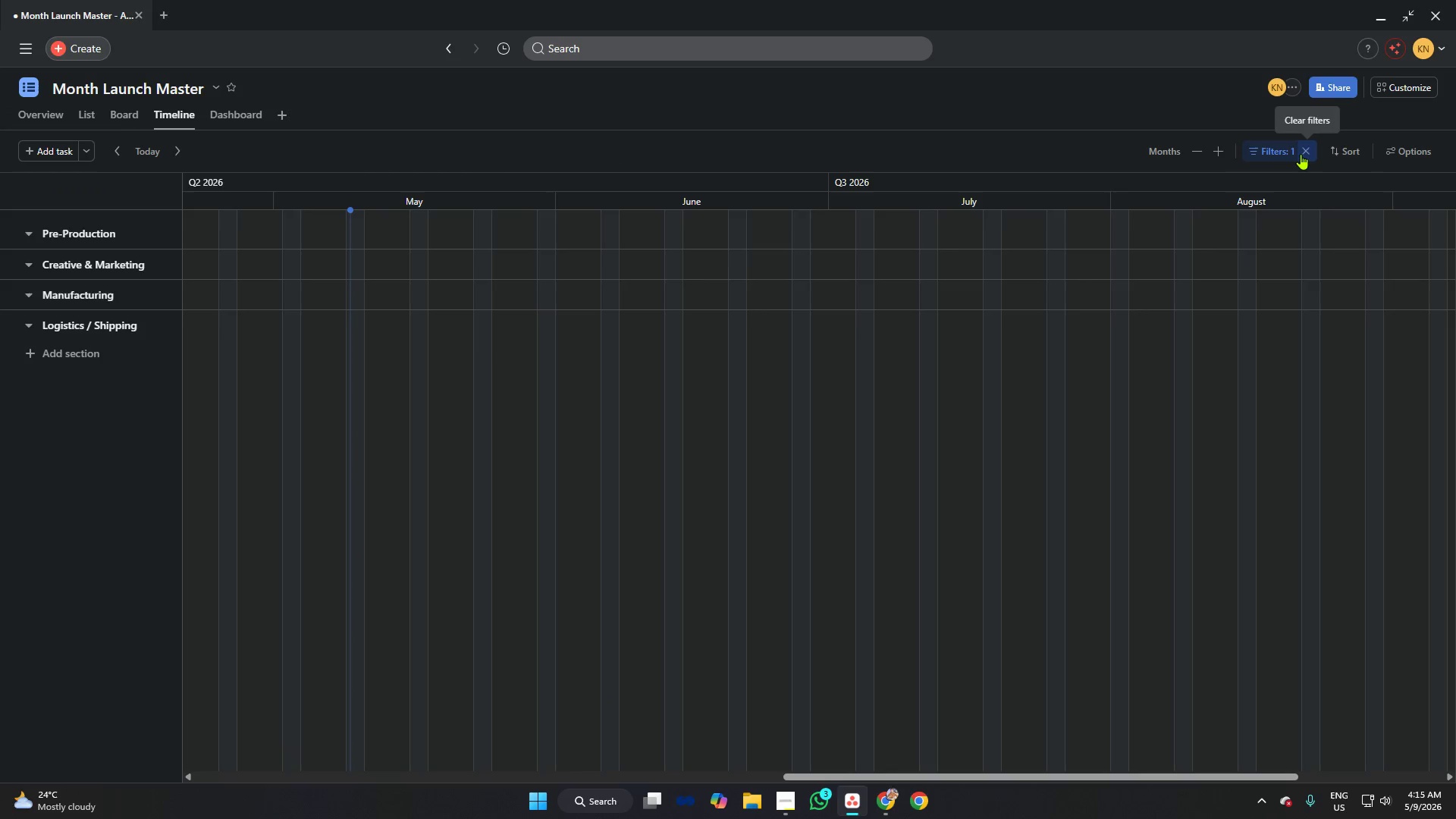 
left_click([1304, 154])
 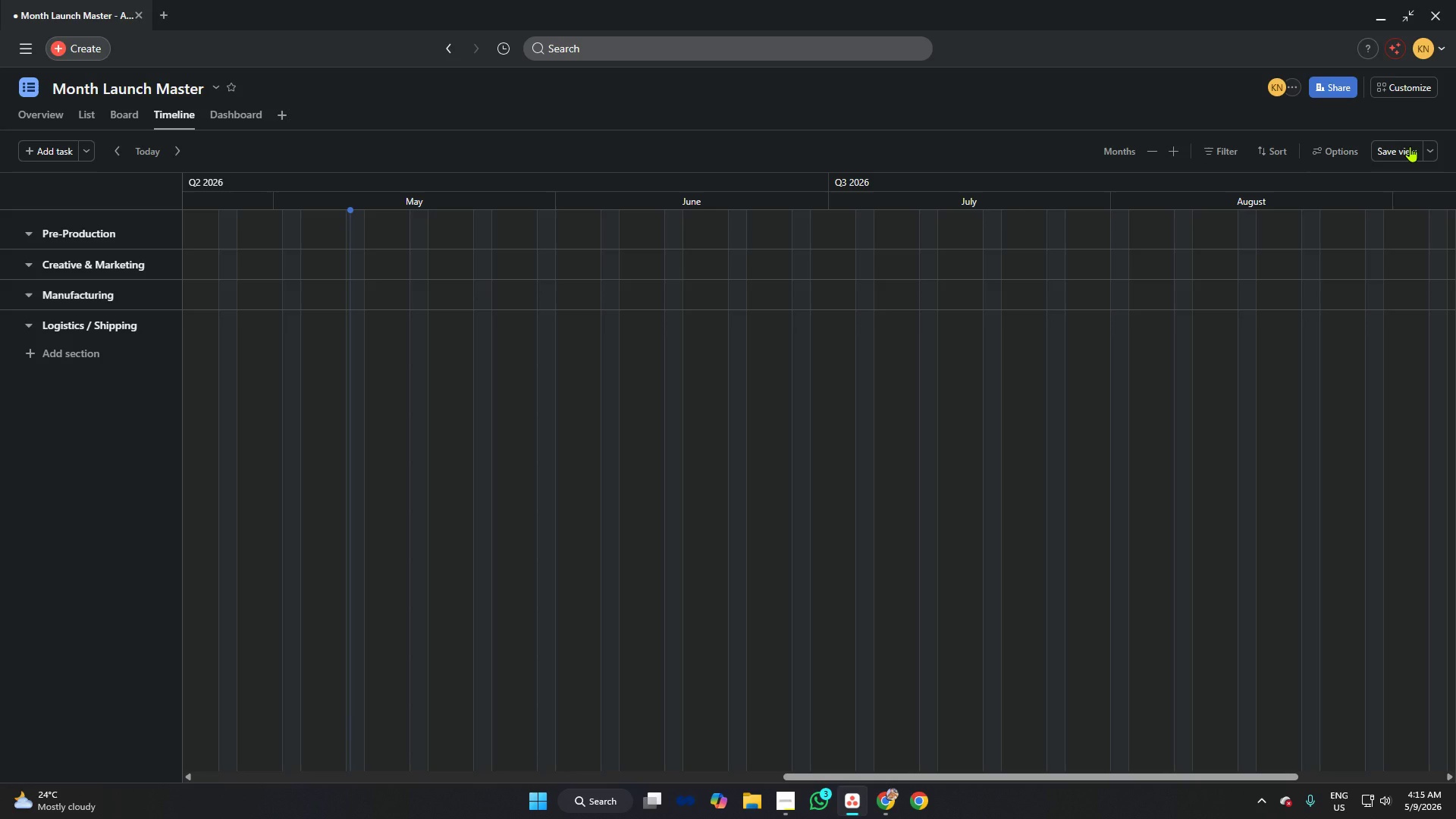 
left_click([1410, 146])
 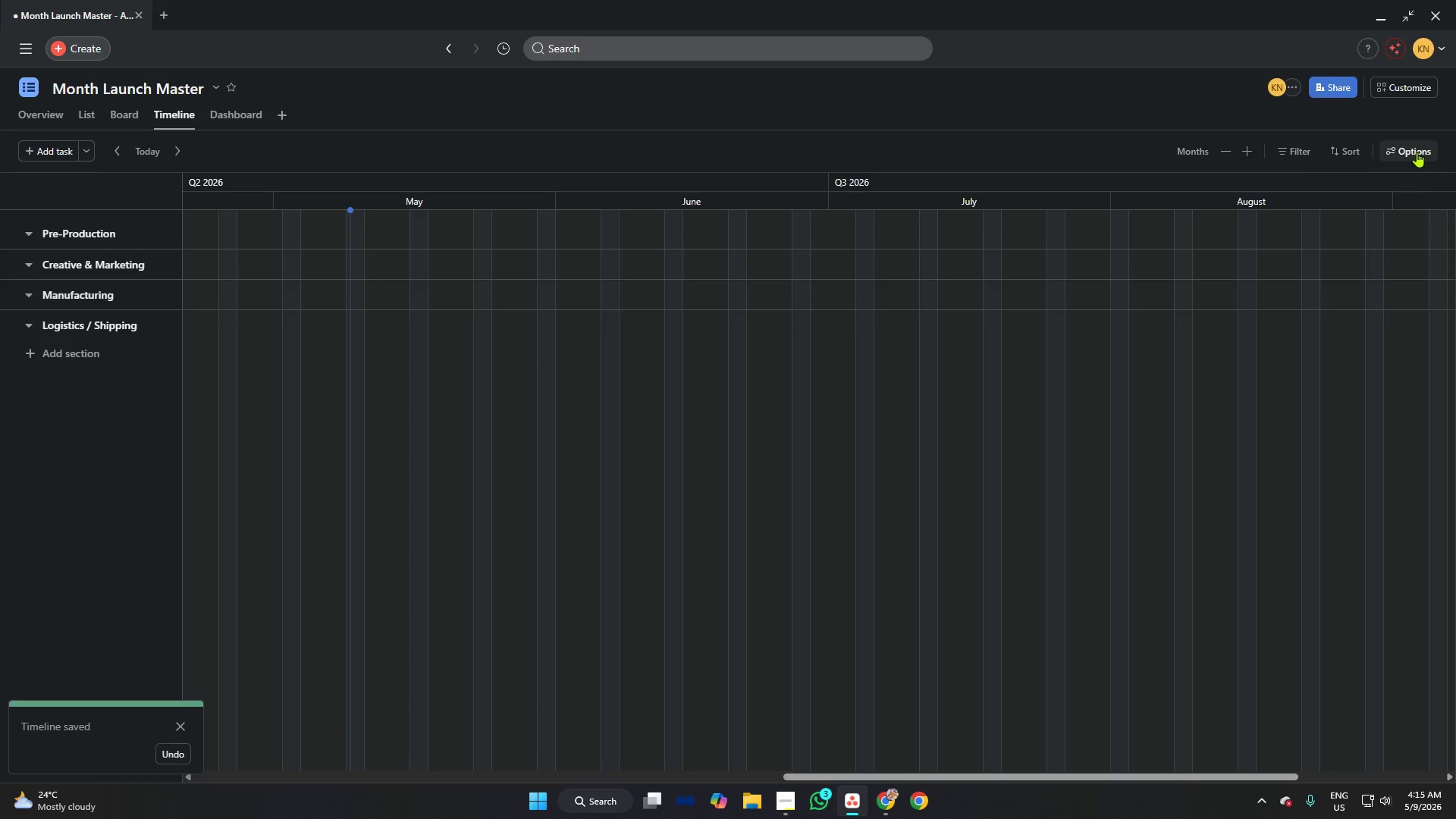 
left_click([1417, 152])
 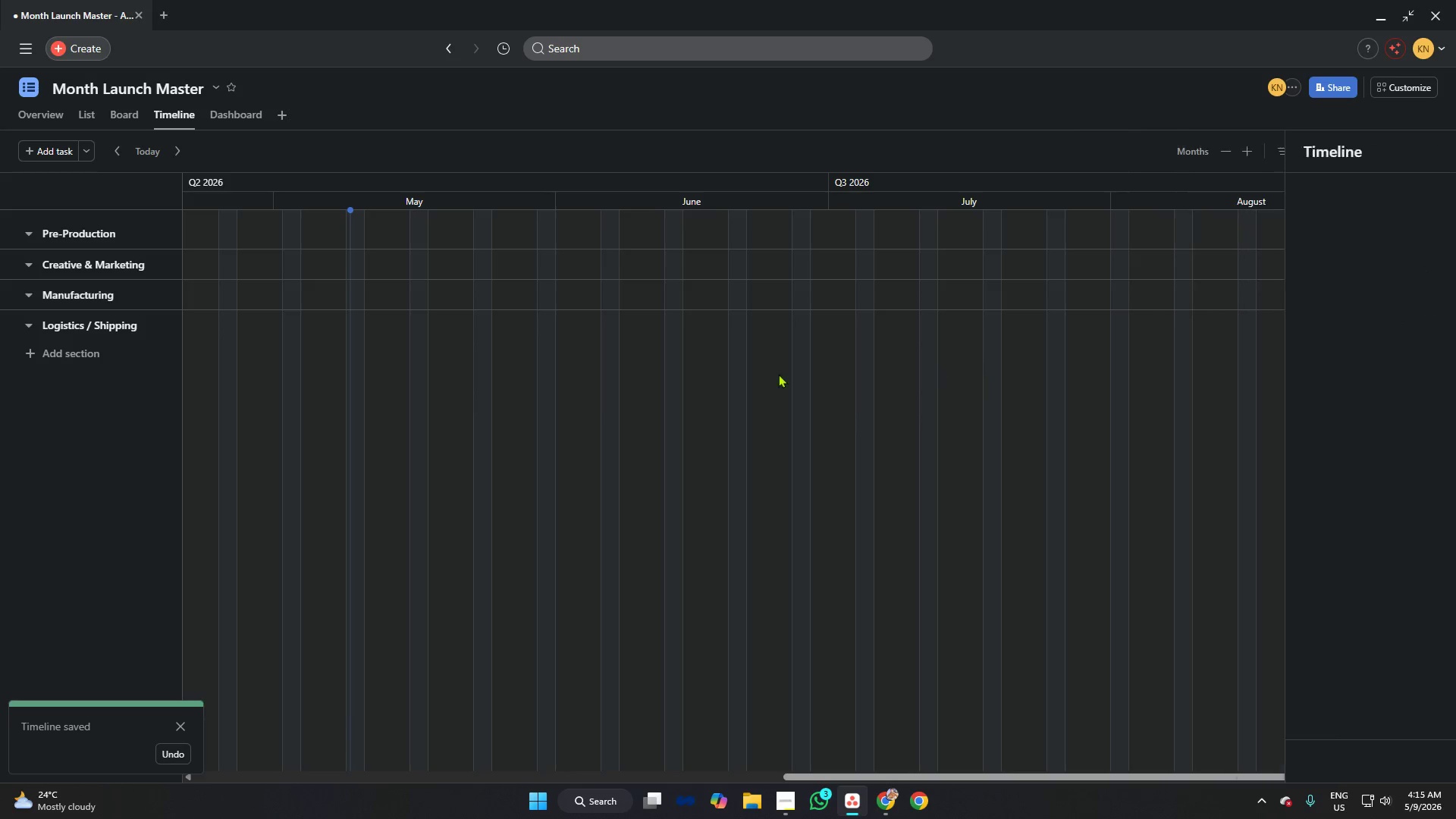 
left_click([180, 726])
 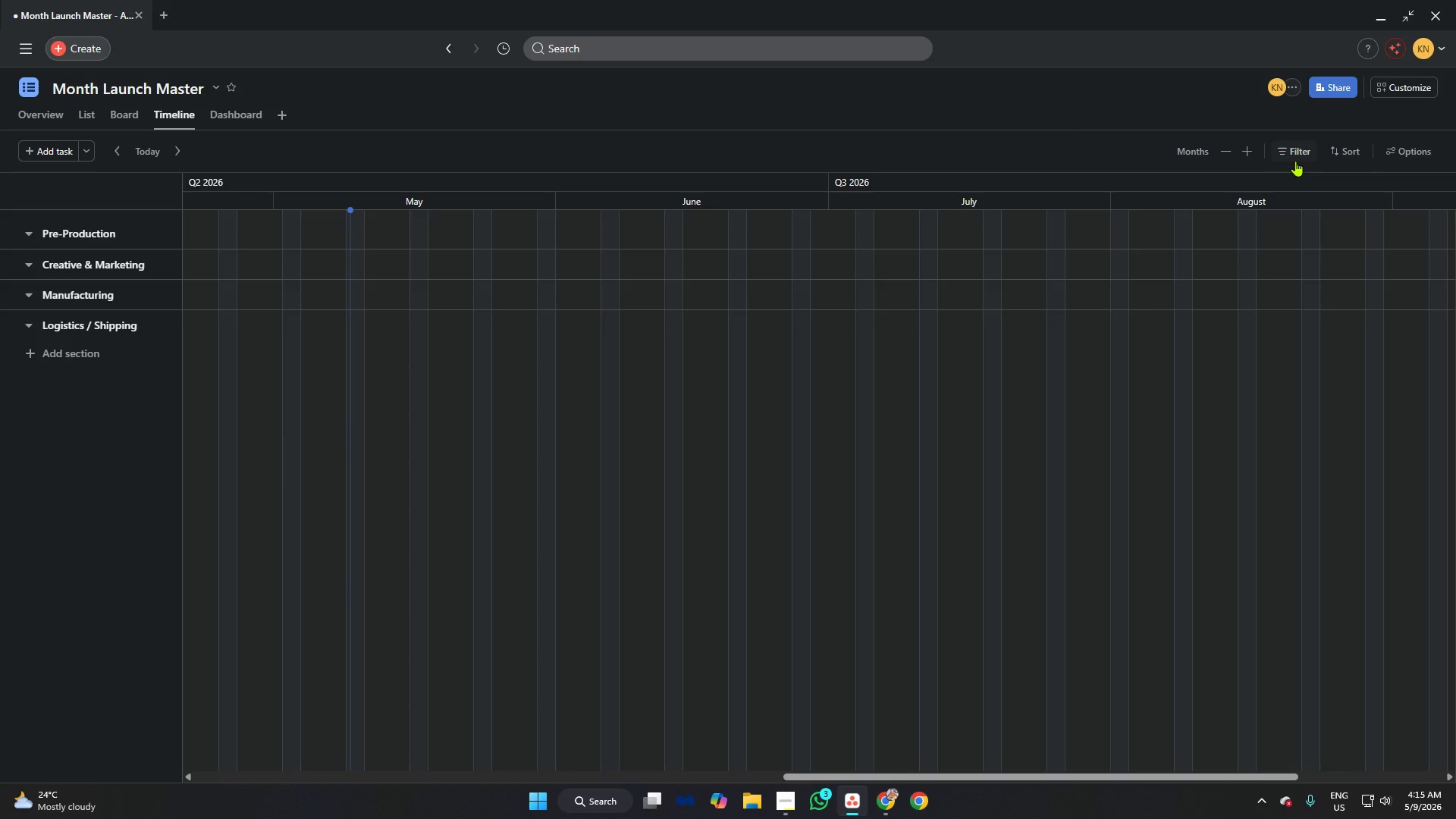 
left_click([1299, 154])
 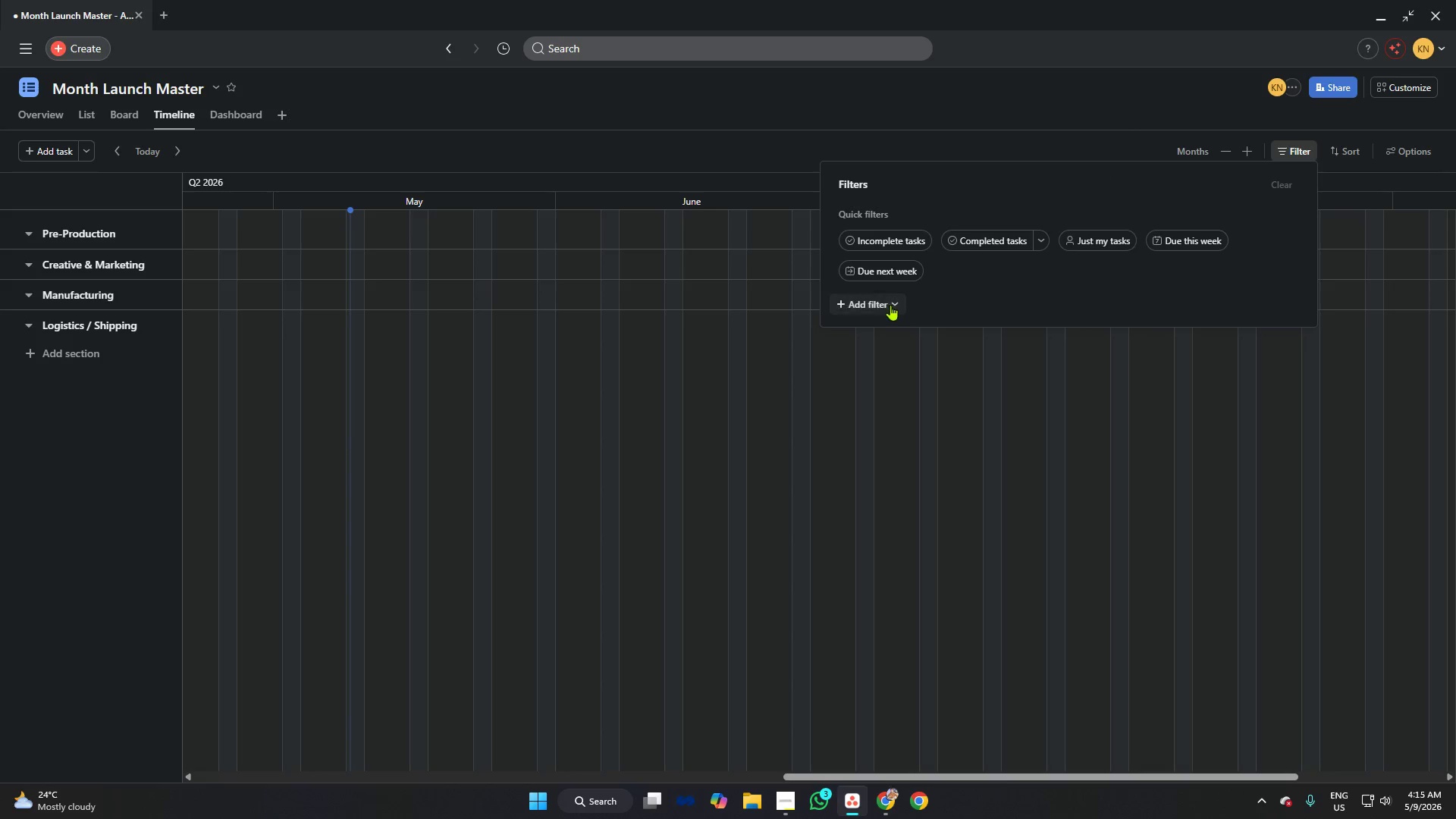 
left_click([882, 307])
 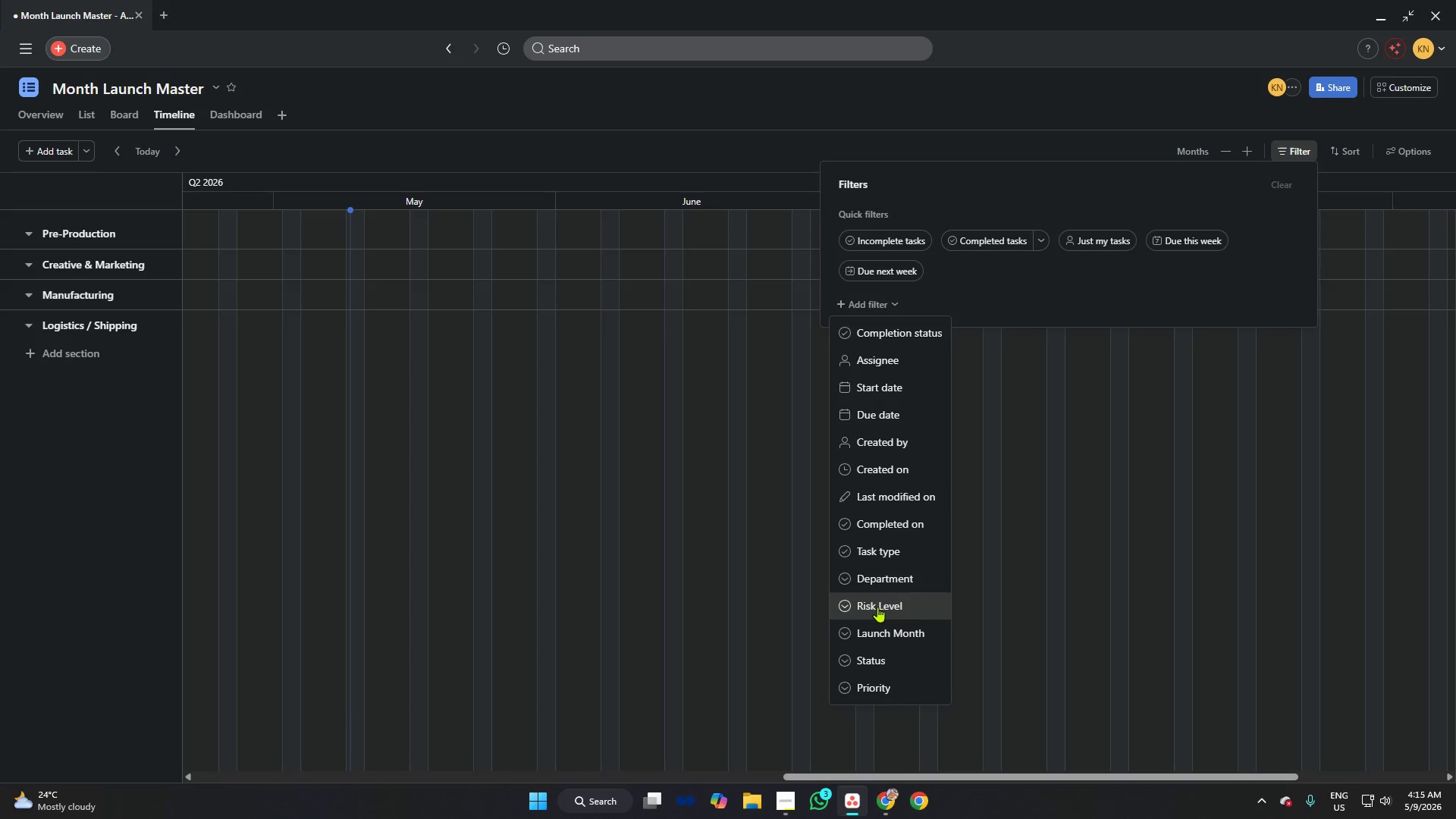 
left_click([883, 586])
 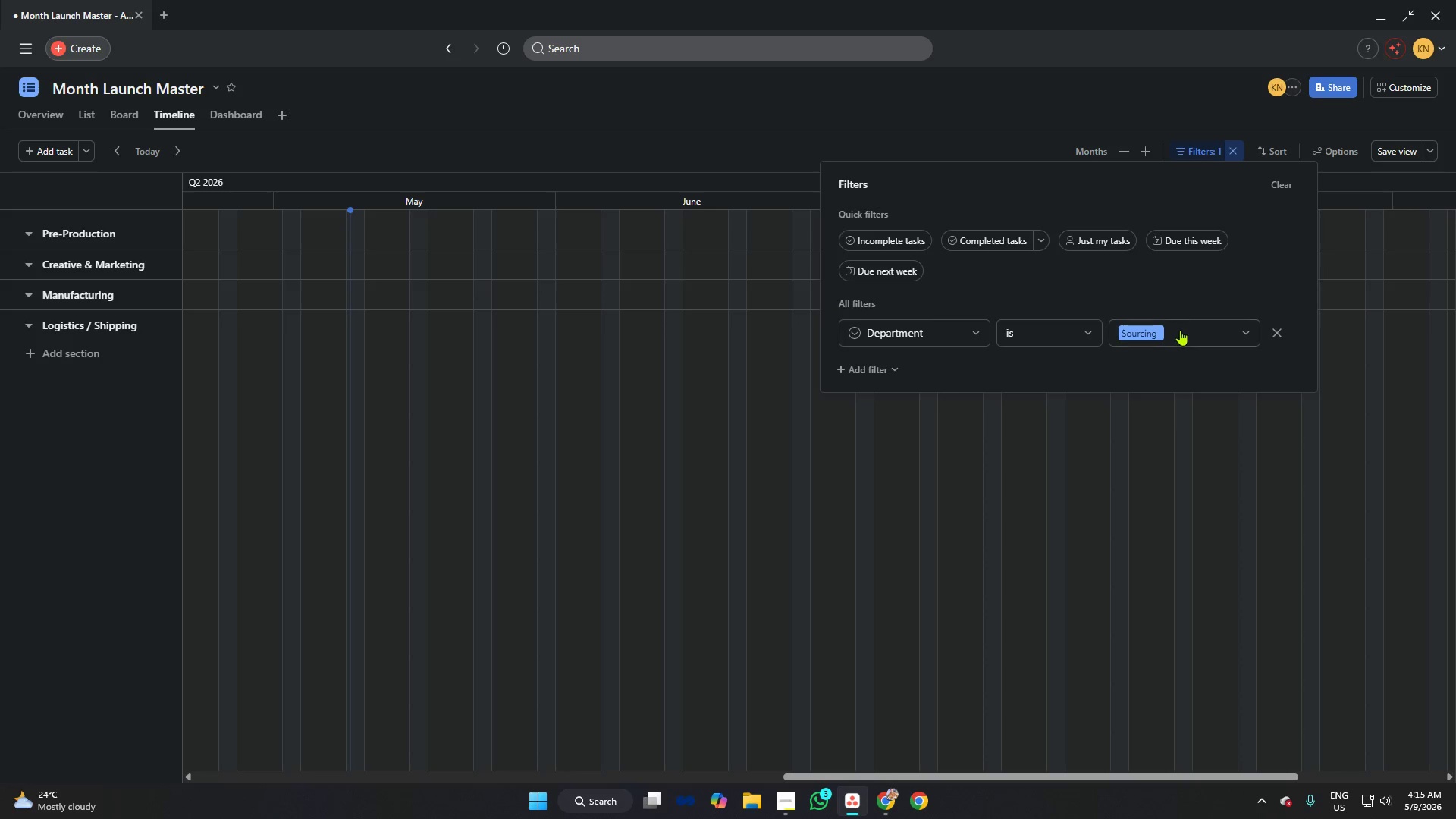 
left_click([1180, 330])
 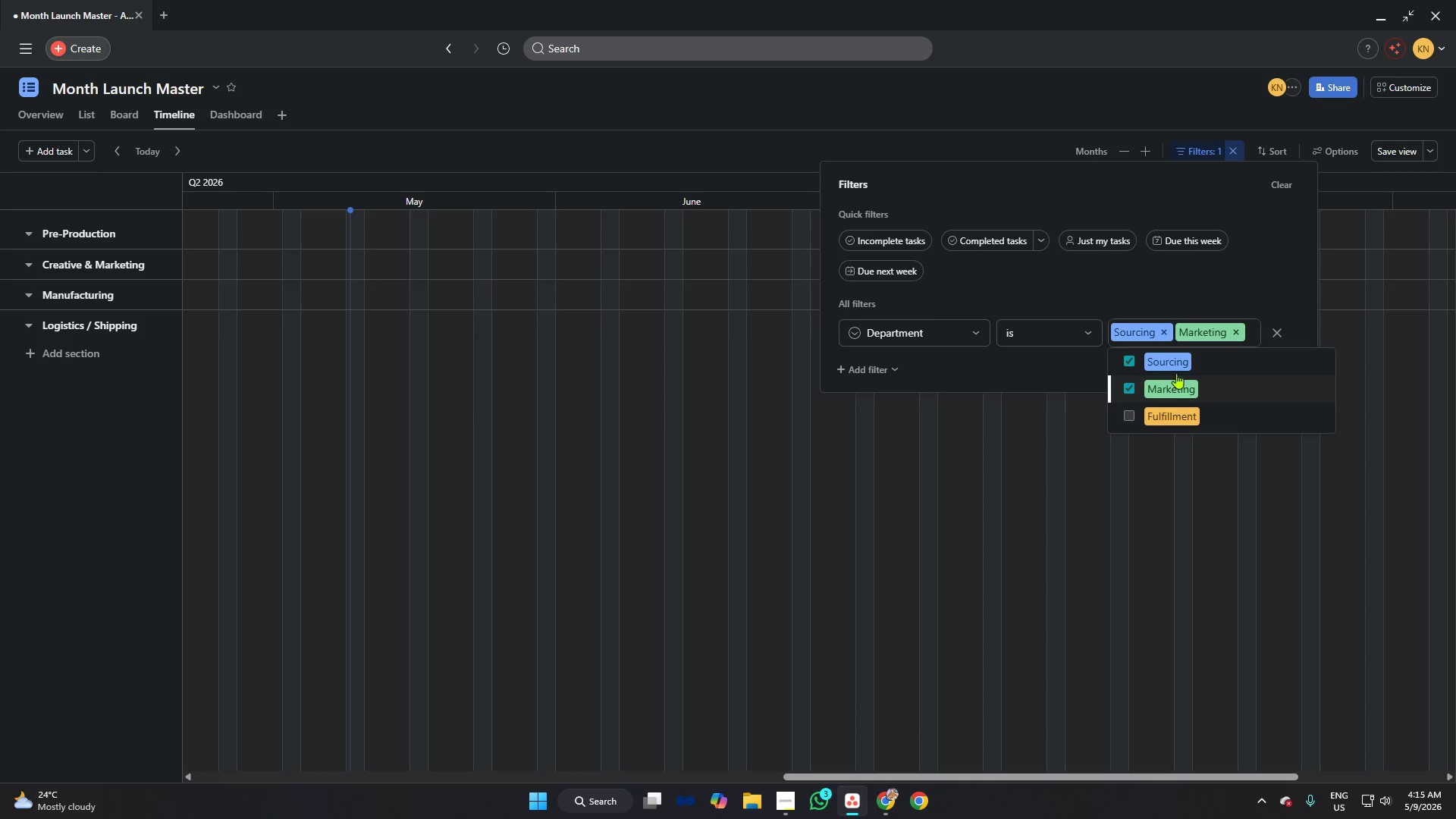 
double_click([1176, 366])
 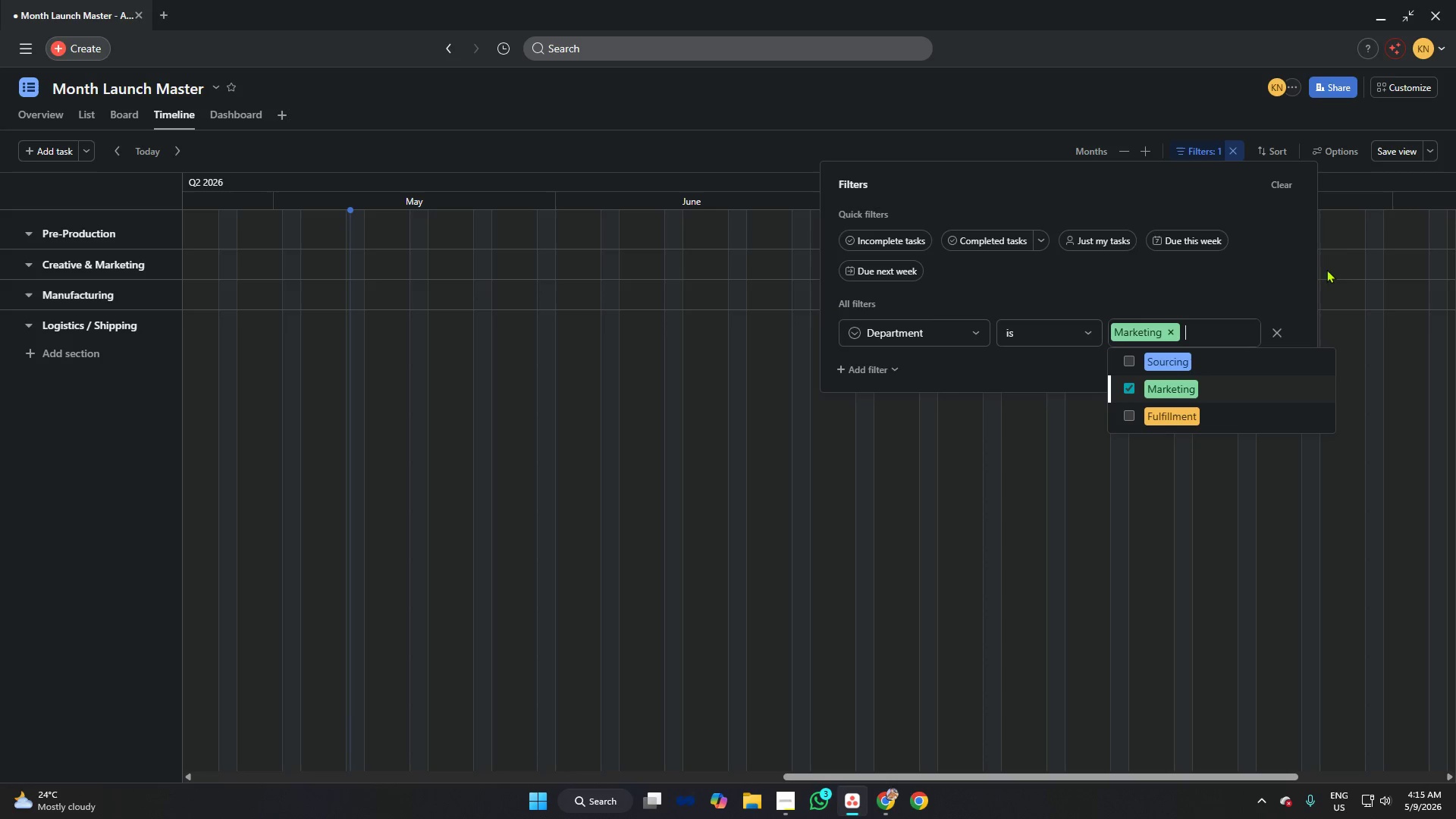 
left_click([1352, 267])
 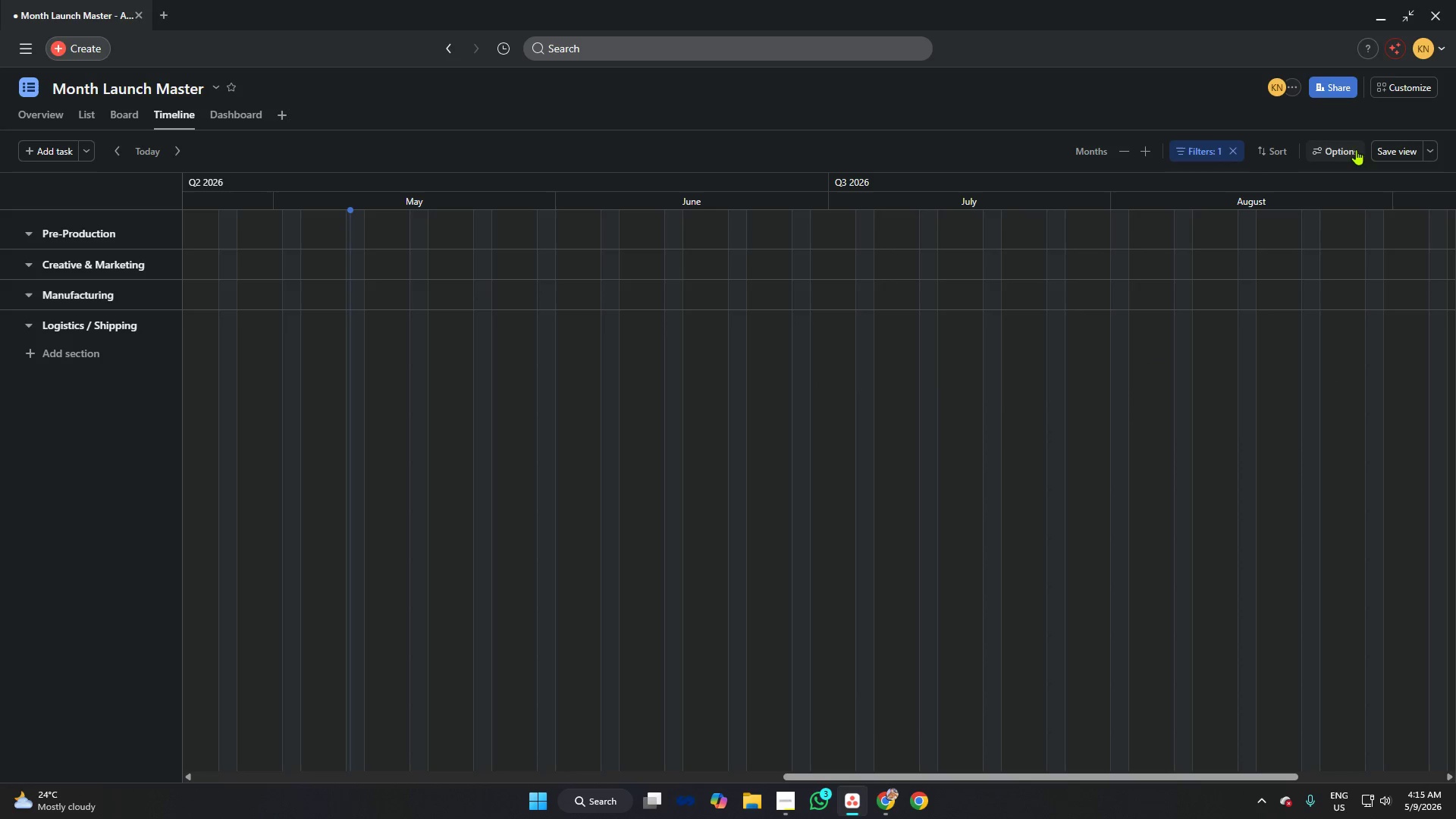 
left_click([1335, 152])
 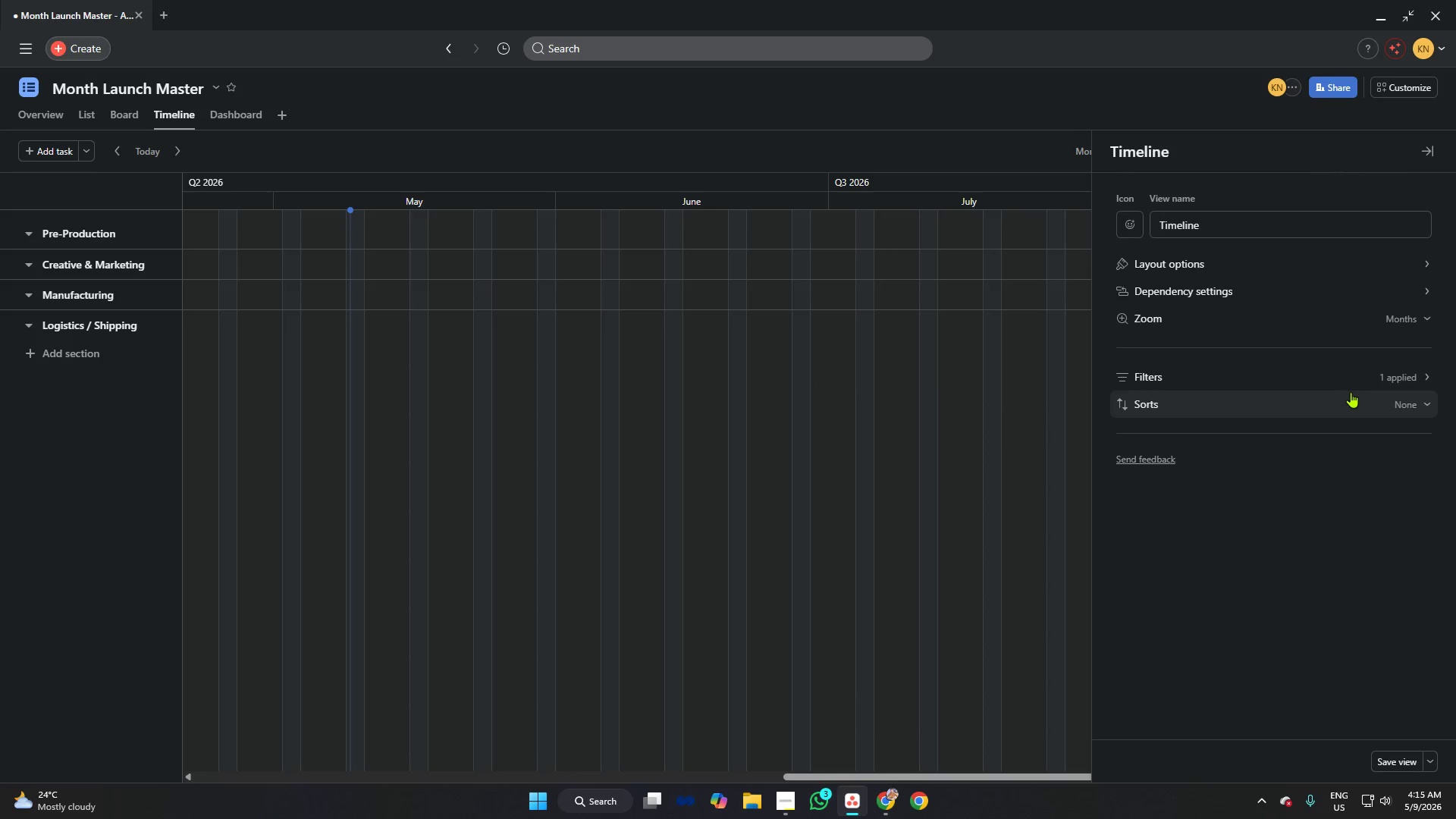 
left_click([1351, 393])
 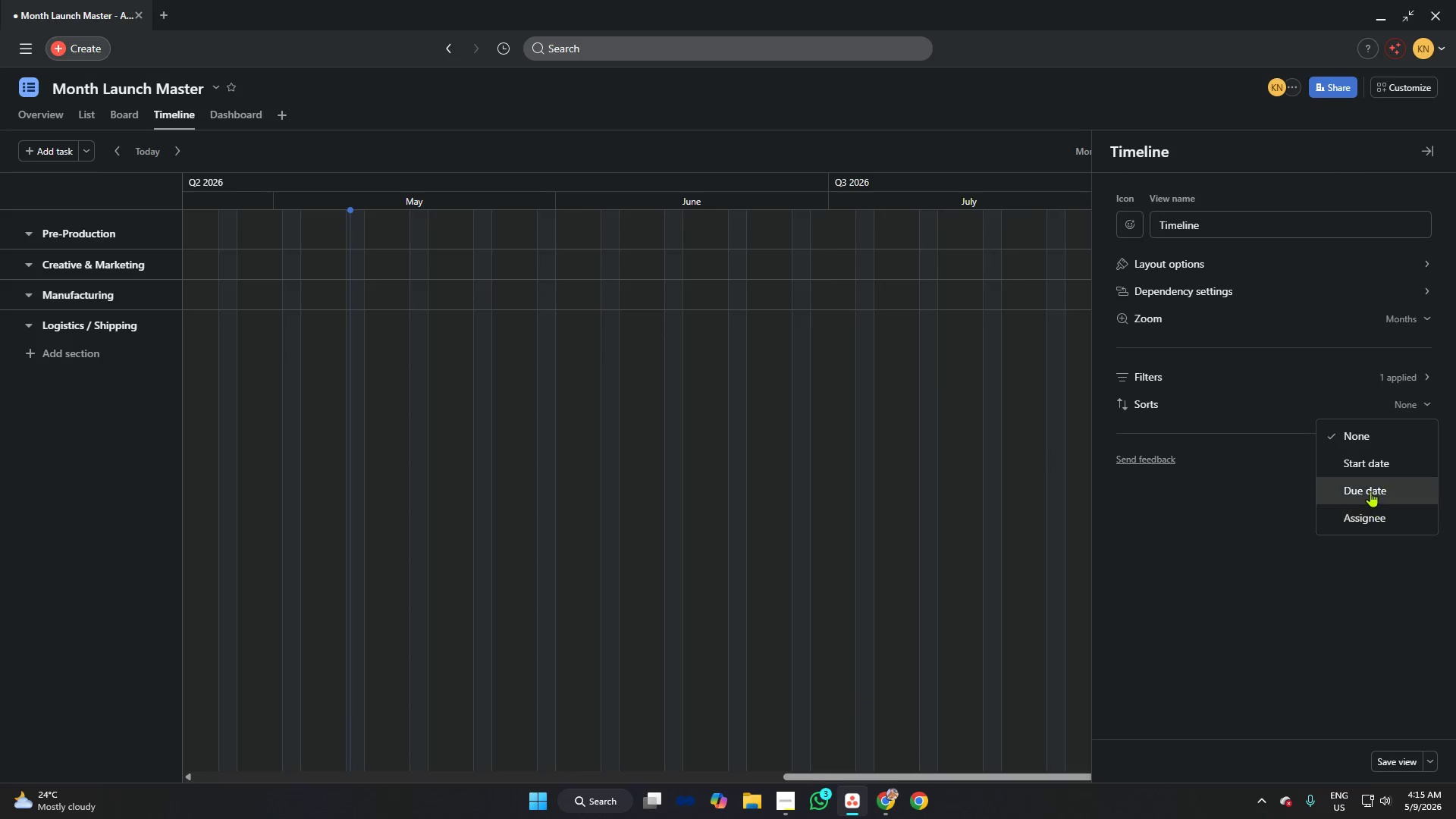 
left_click([1367, 462])
 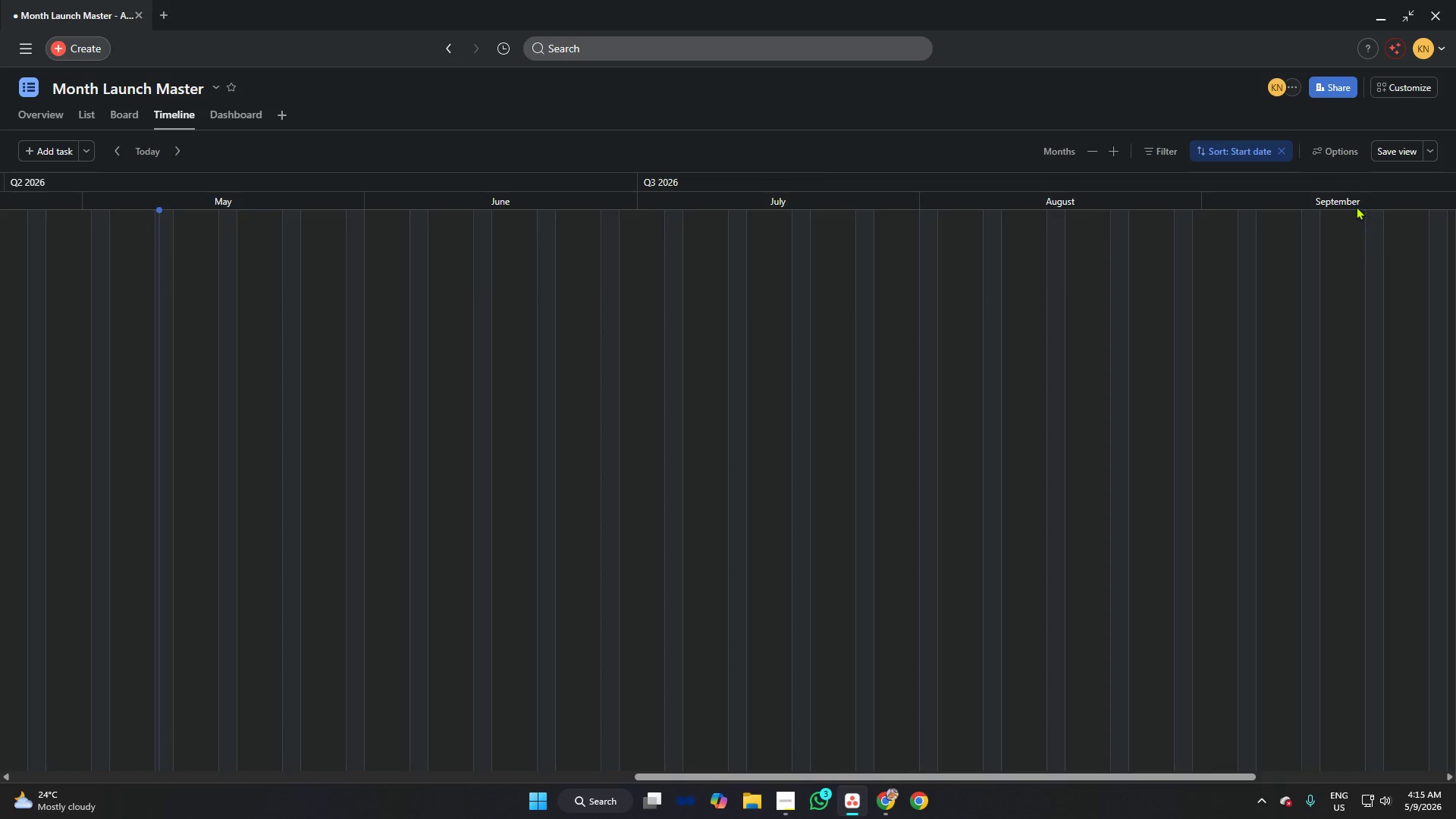 
left_click([1349, 155])
 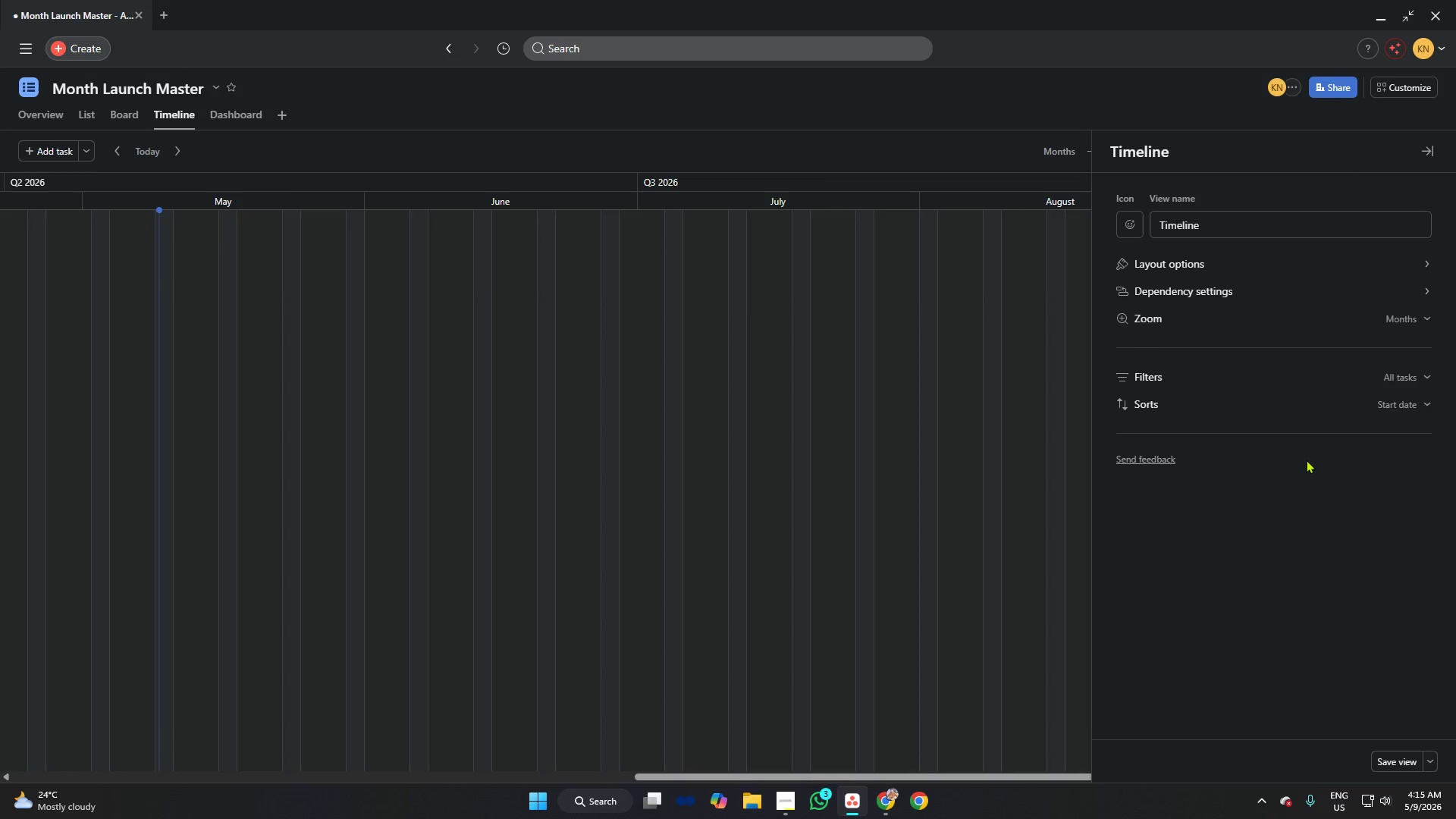 
wait(7.84)
 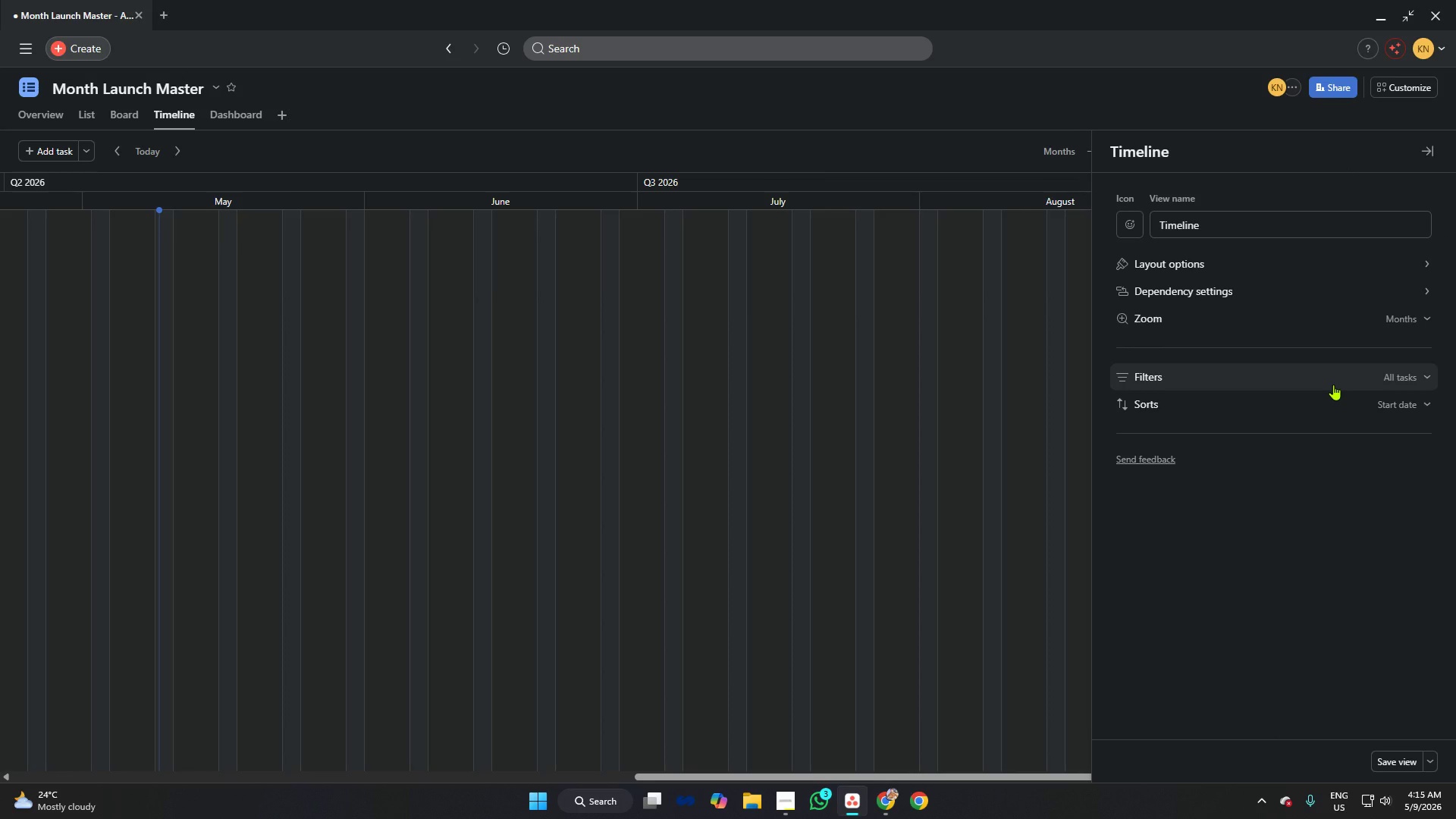 
left_click([1248, 288])
 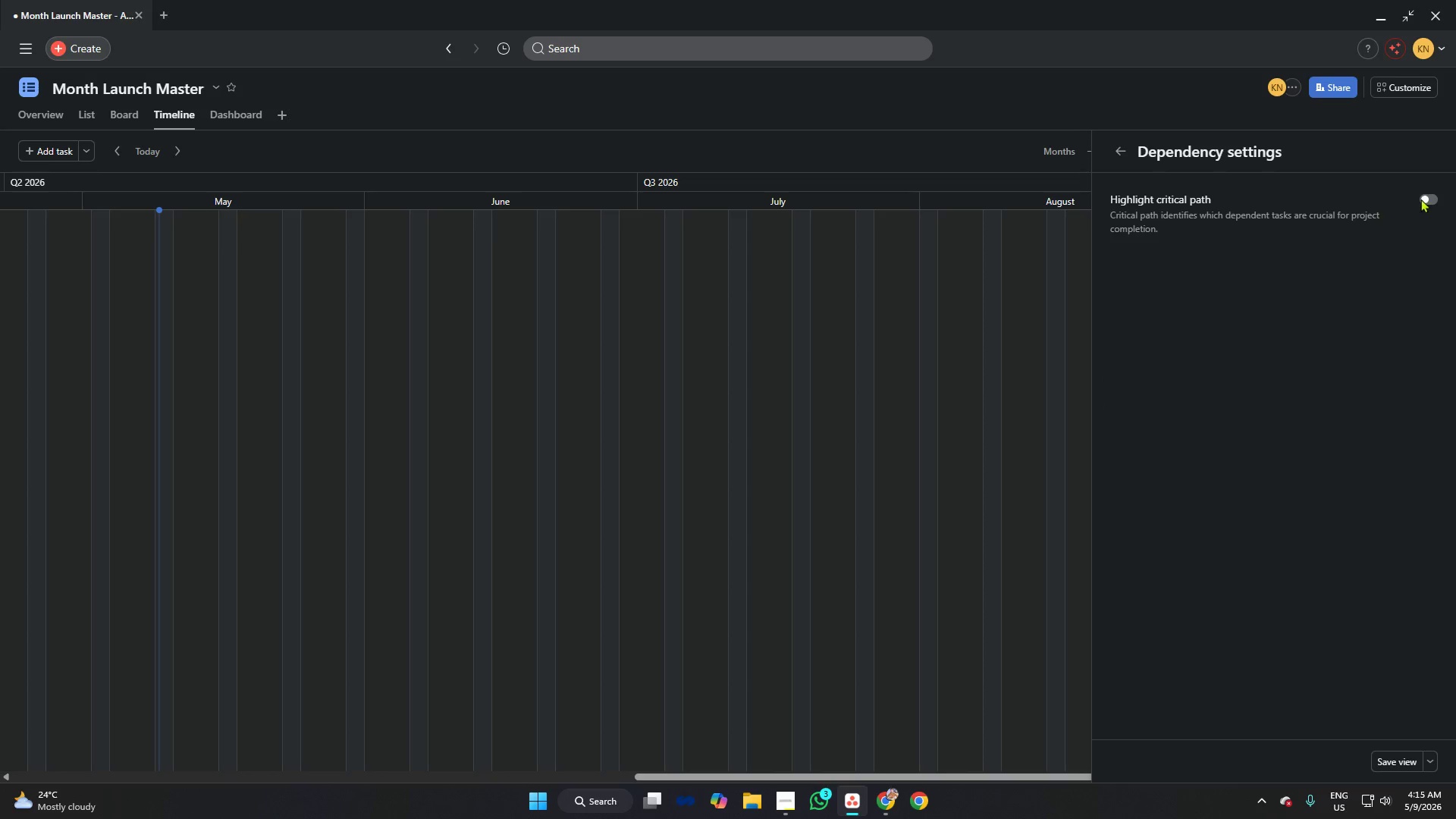 
left_click([1426, 198])
 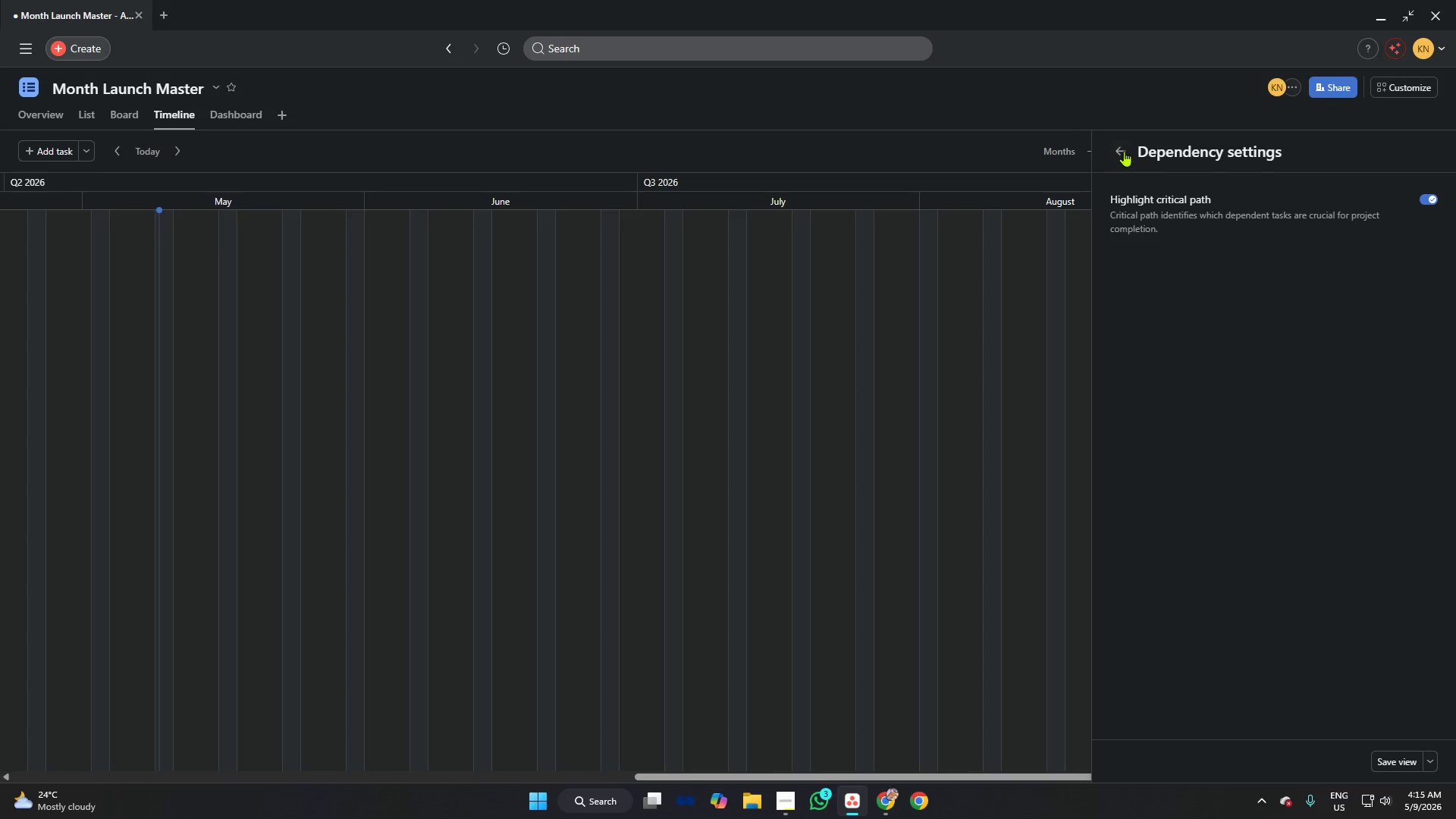 
left_click([1120, 150])
 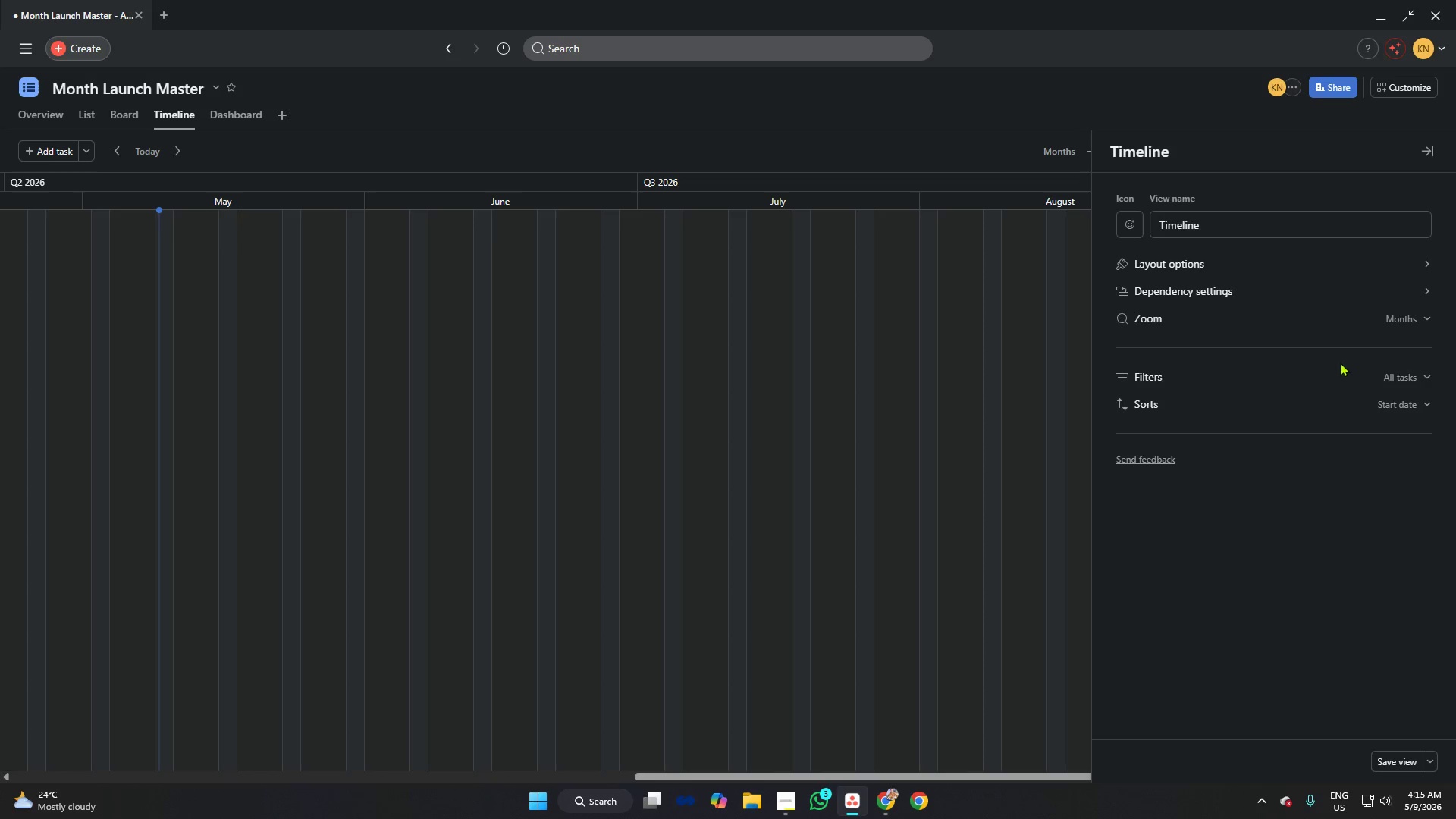 
left_click([1380, 375])
 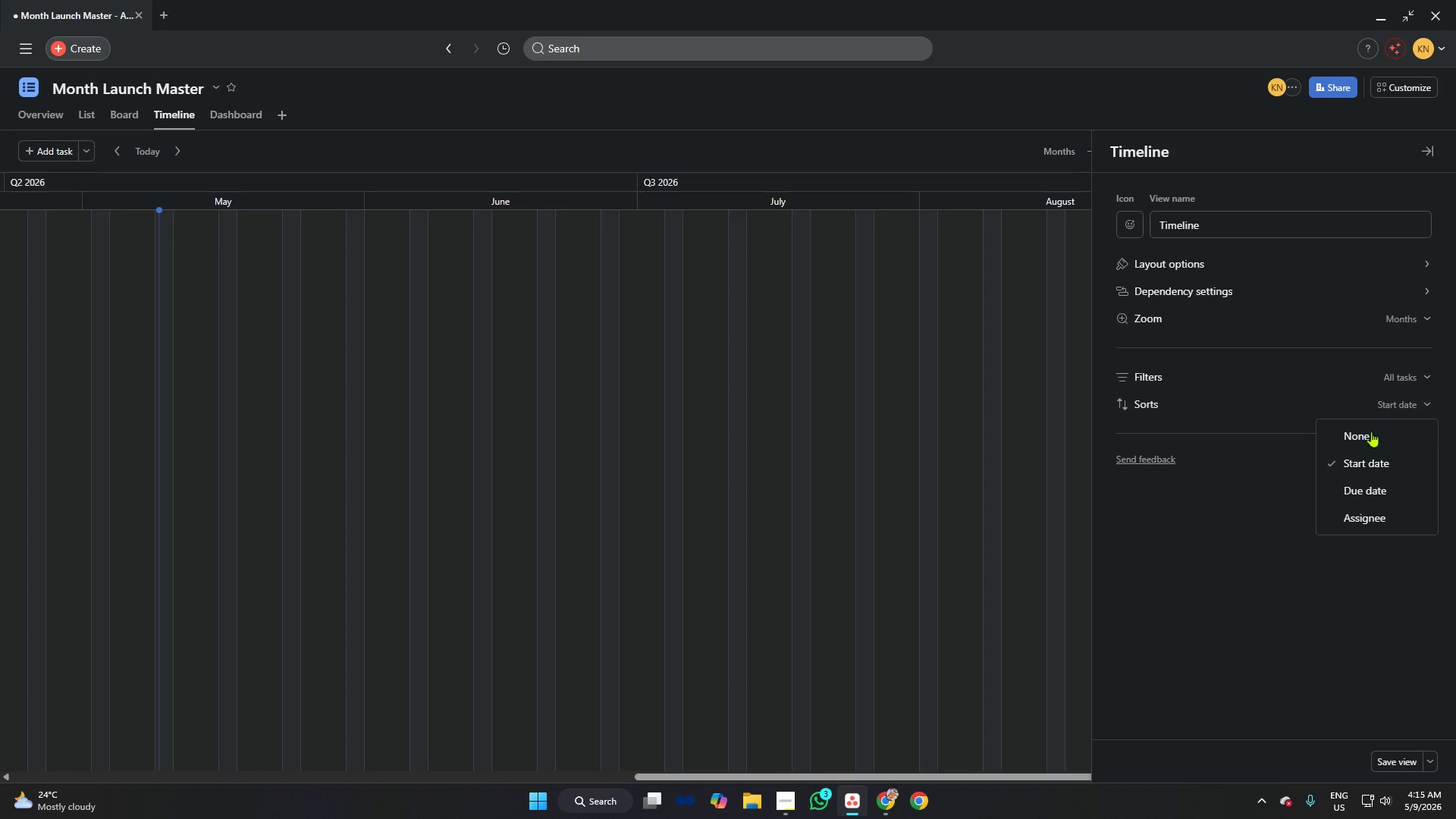 
left_click([1354, 487])
 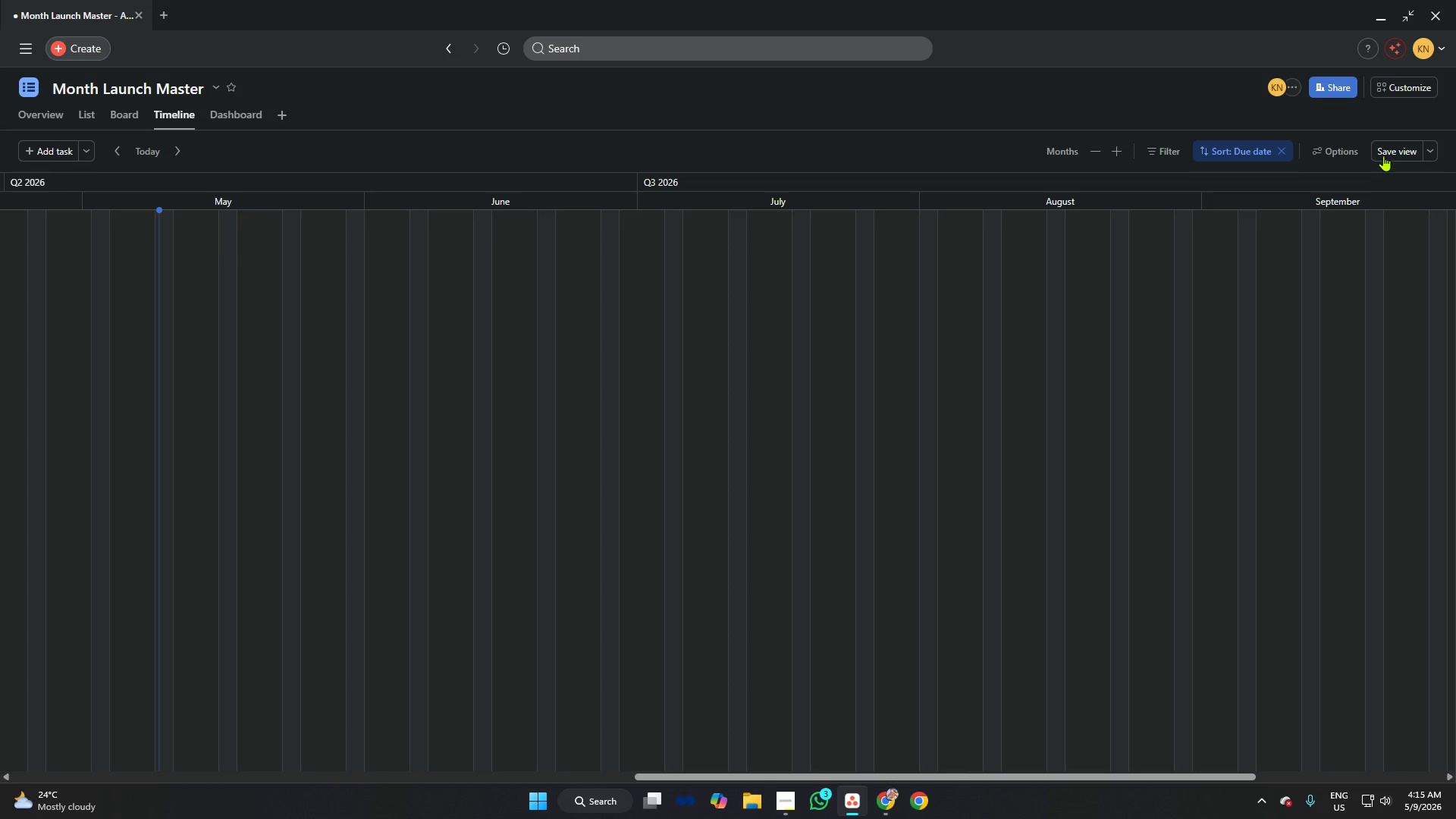 
left_click([1345, 149])
 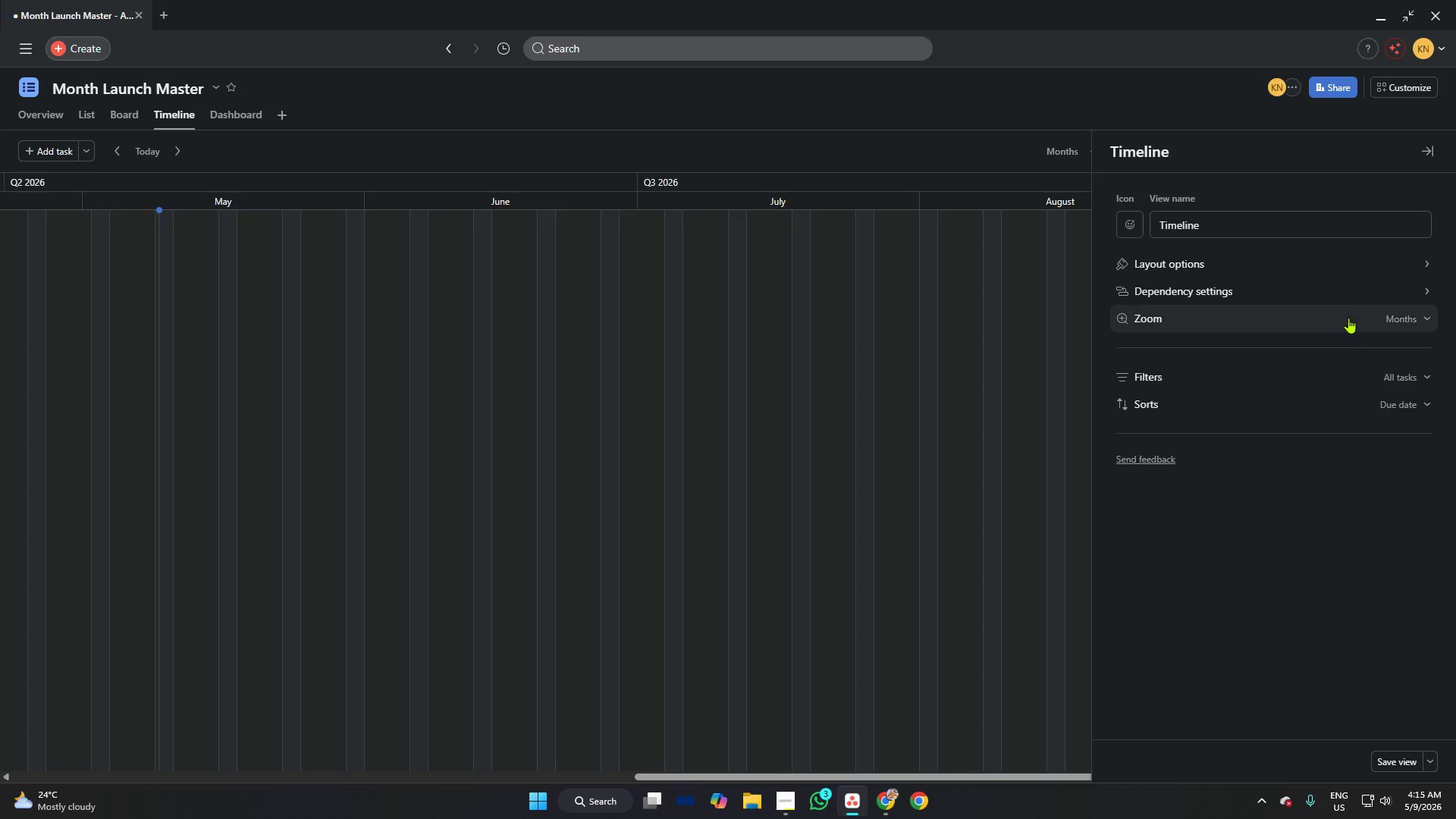 
left_click([1348, 310])
 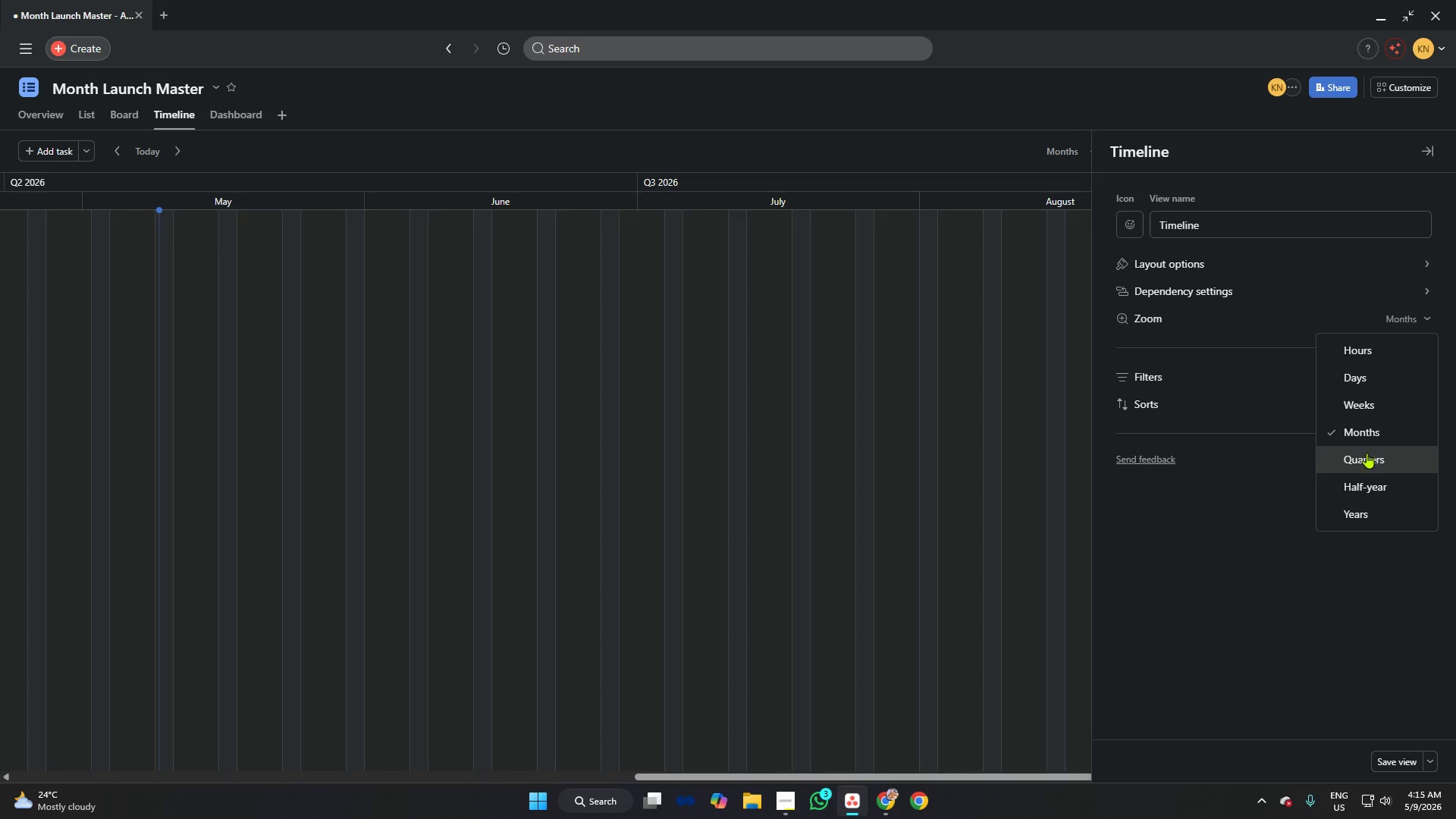 
left_click([1362, 430])
 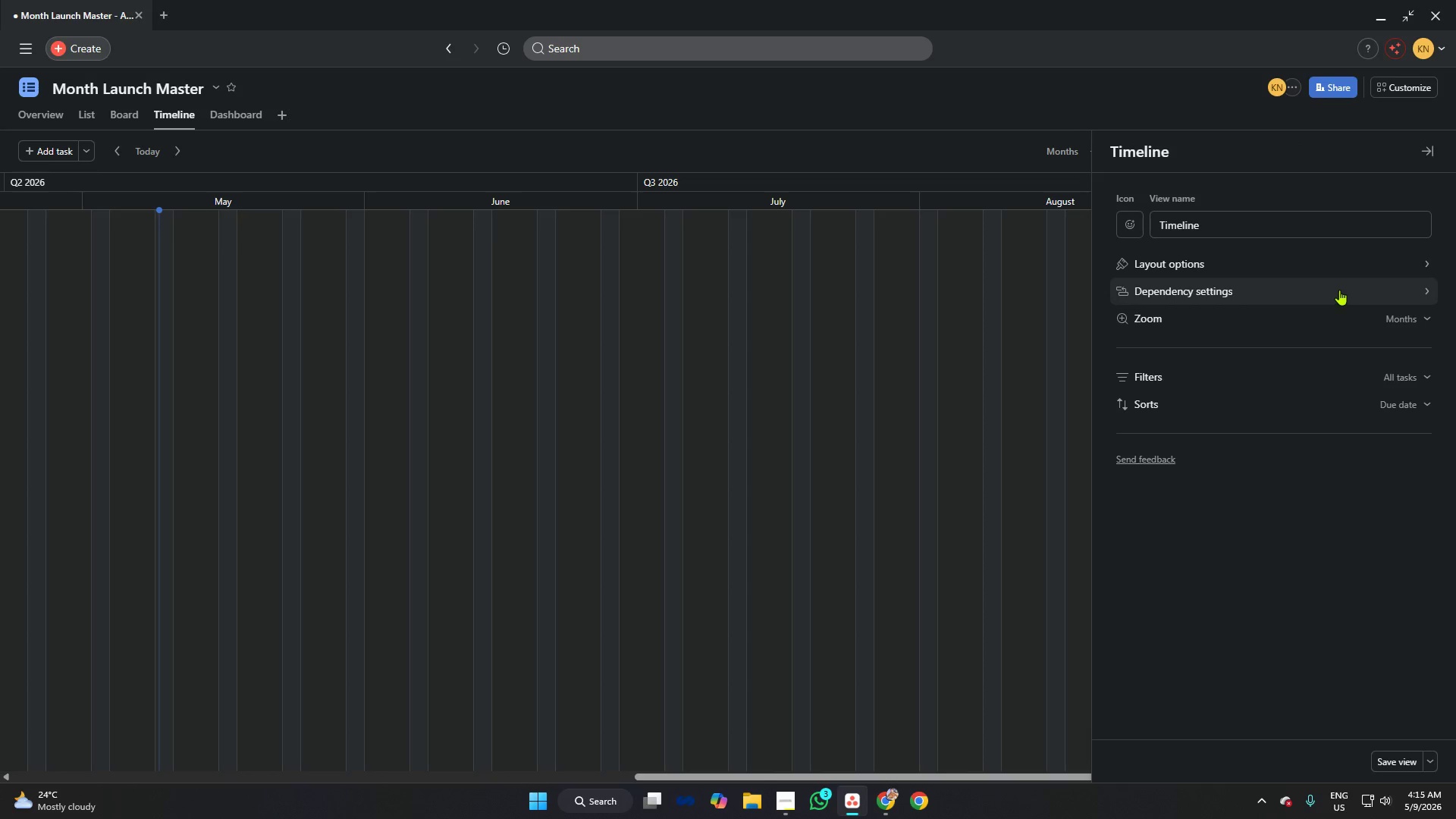 
left_click([1334, 268])
 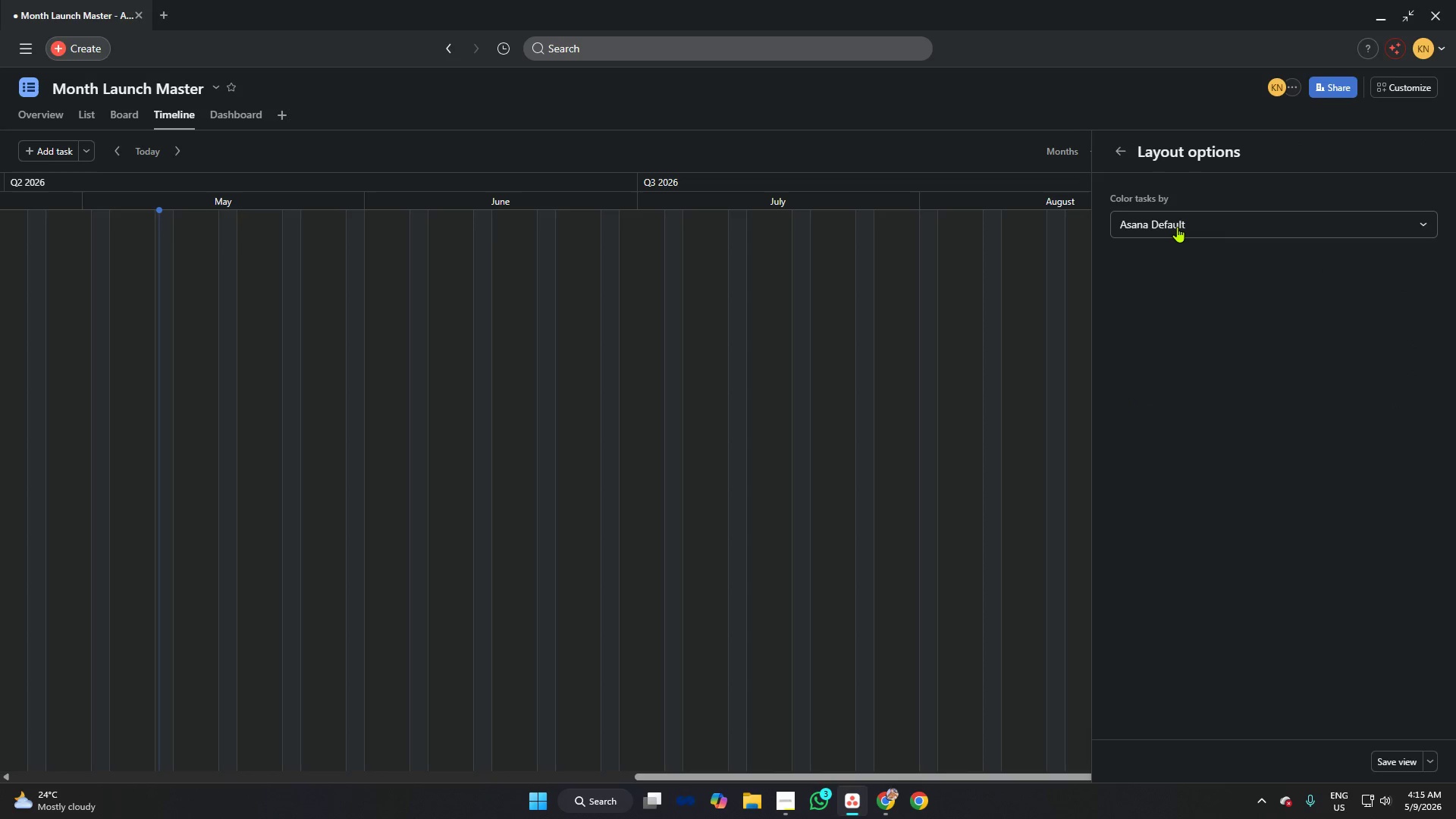 
left_click([1177, 227])
 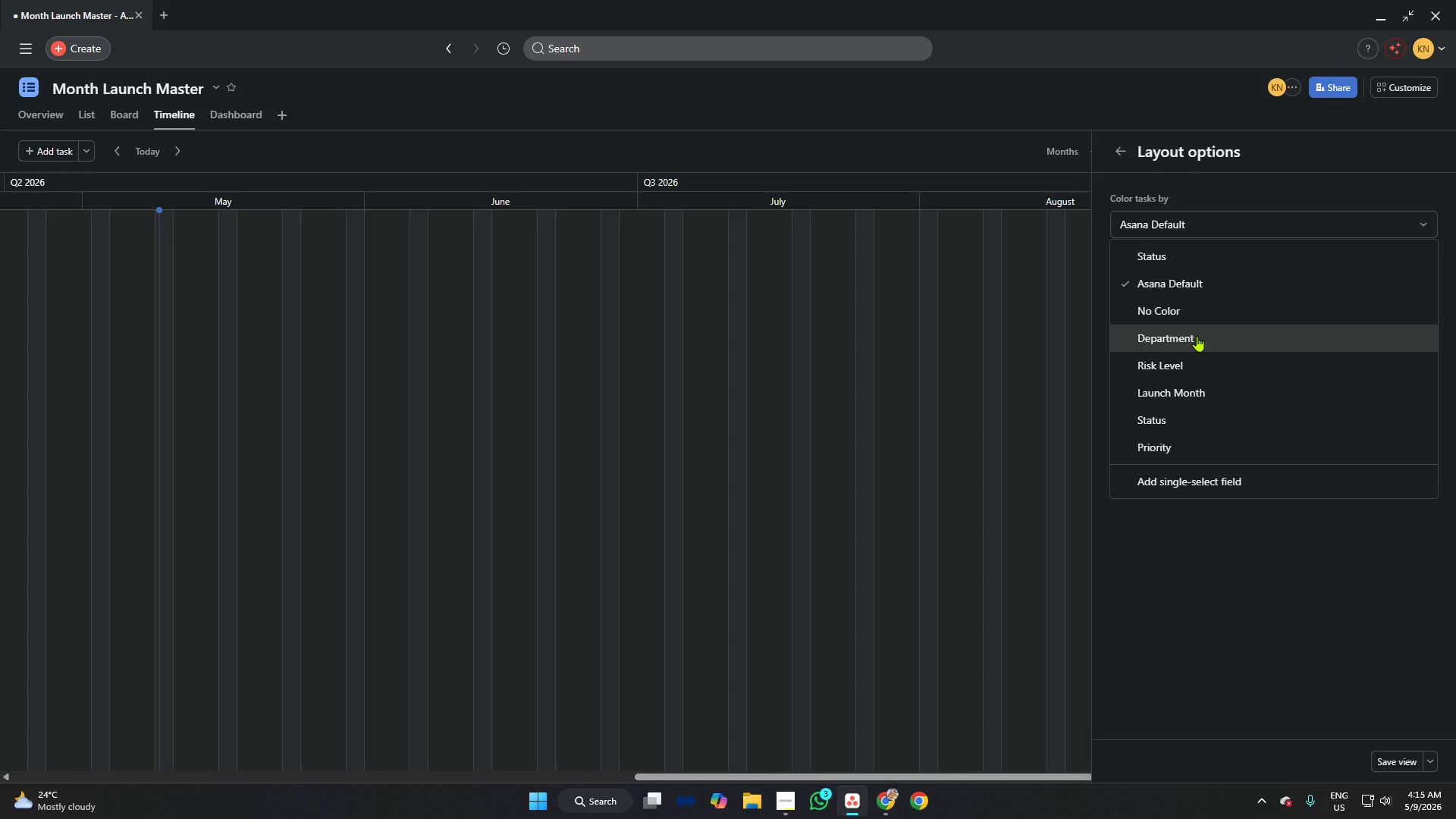 
left_click([1197, 336])
 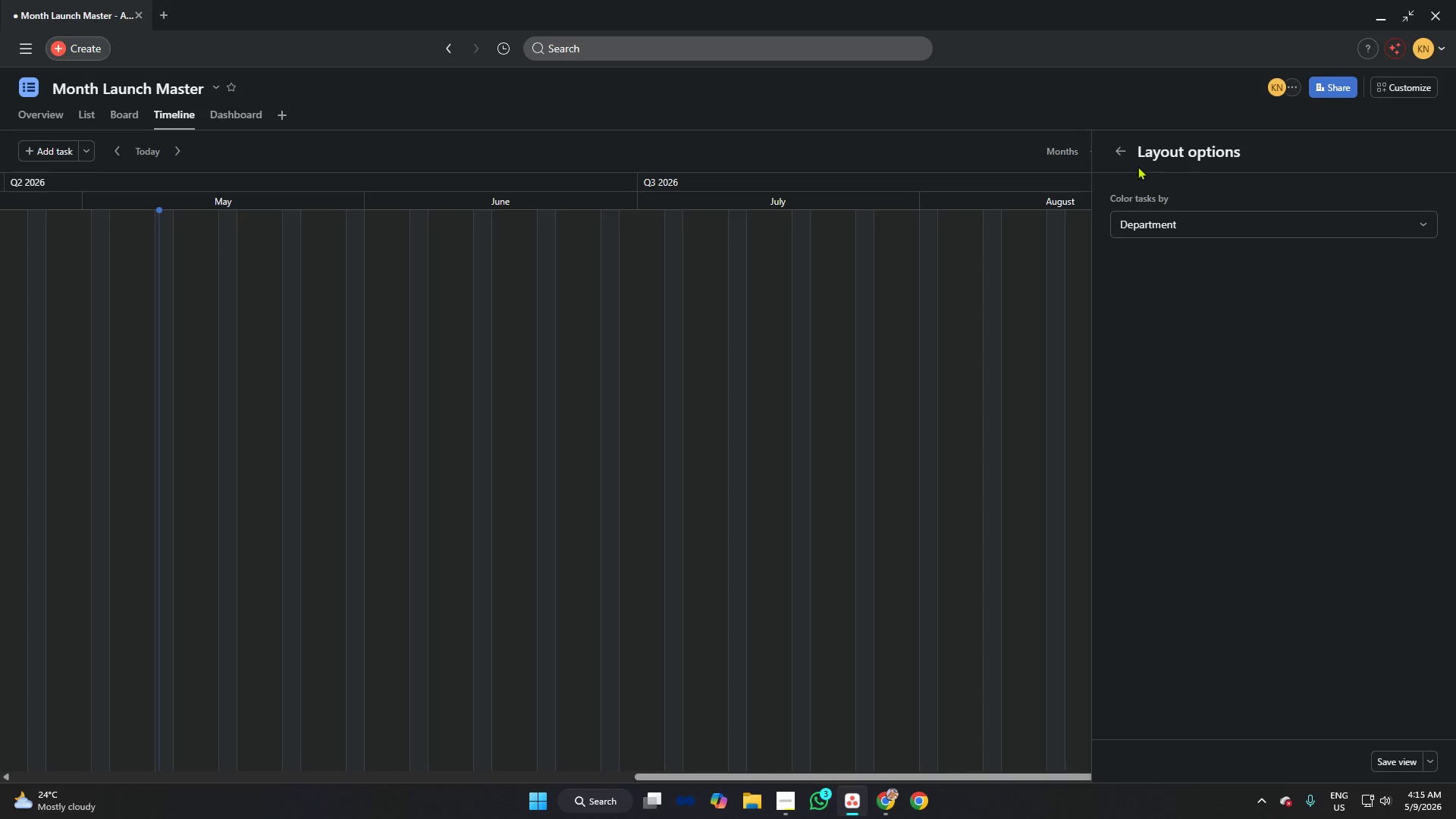 
left_click([1117, 152])
 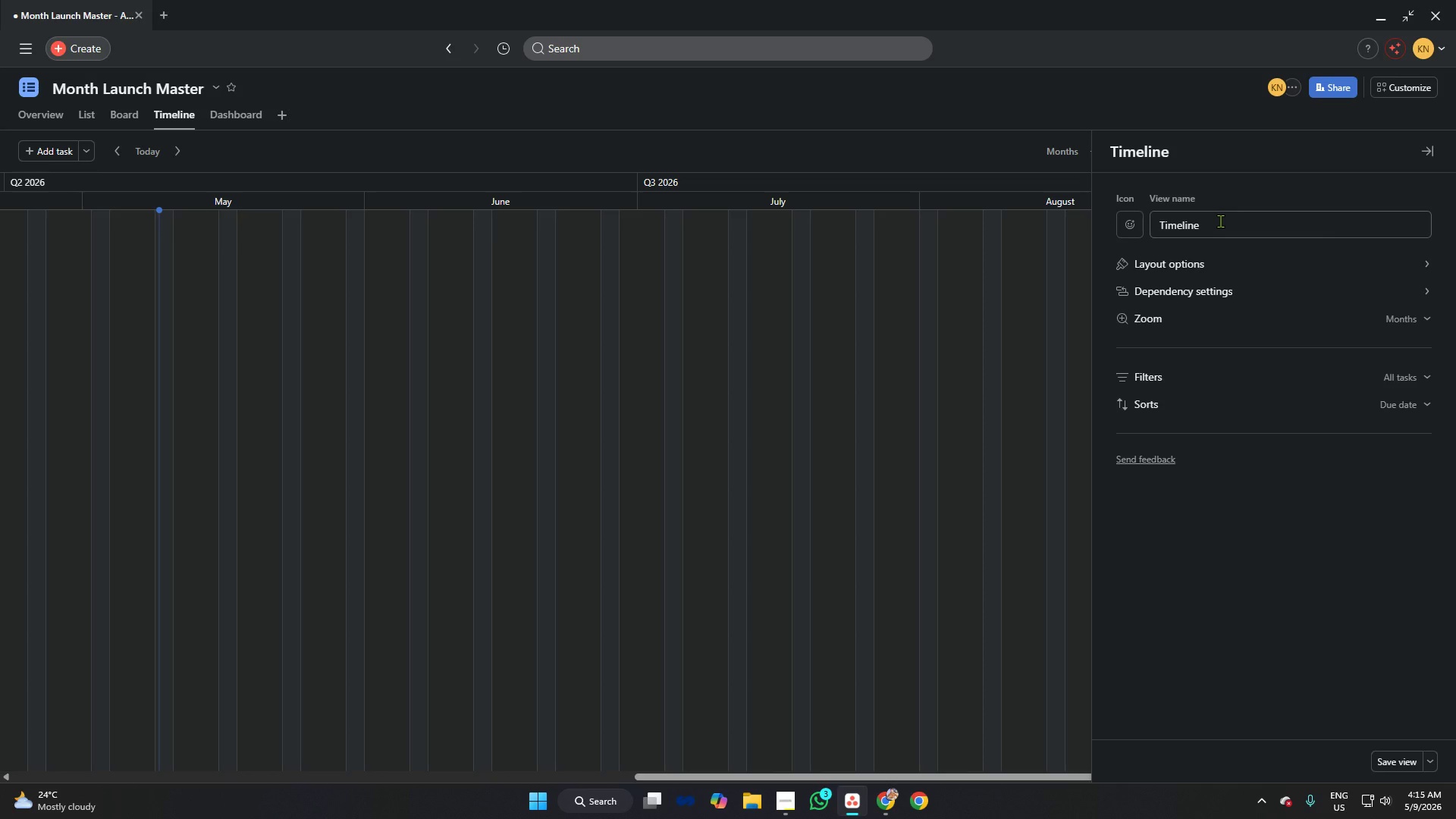 
left_click([1220, 221])
 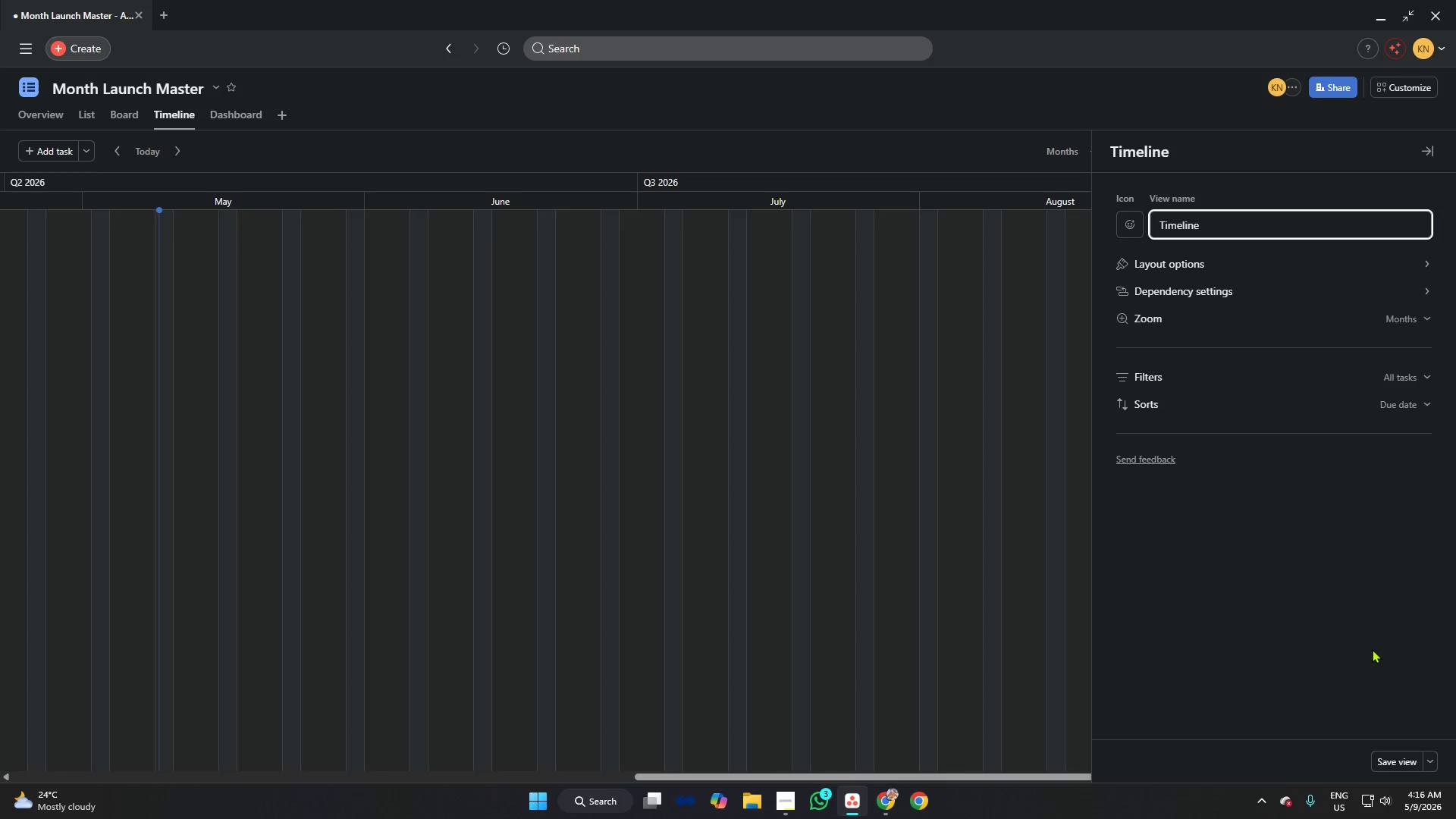 
left_click([951, 161])
 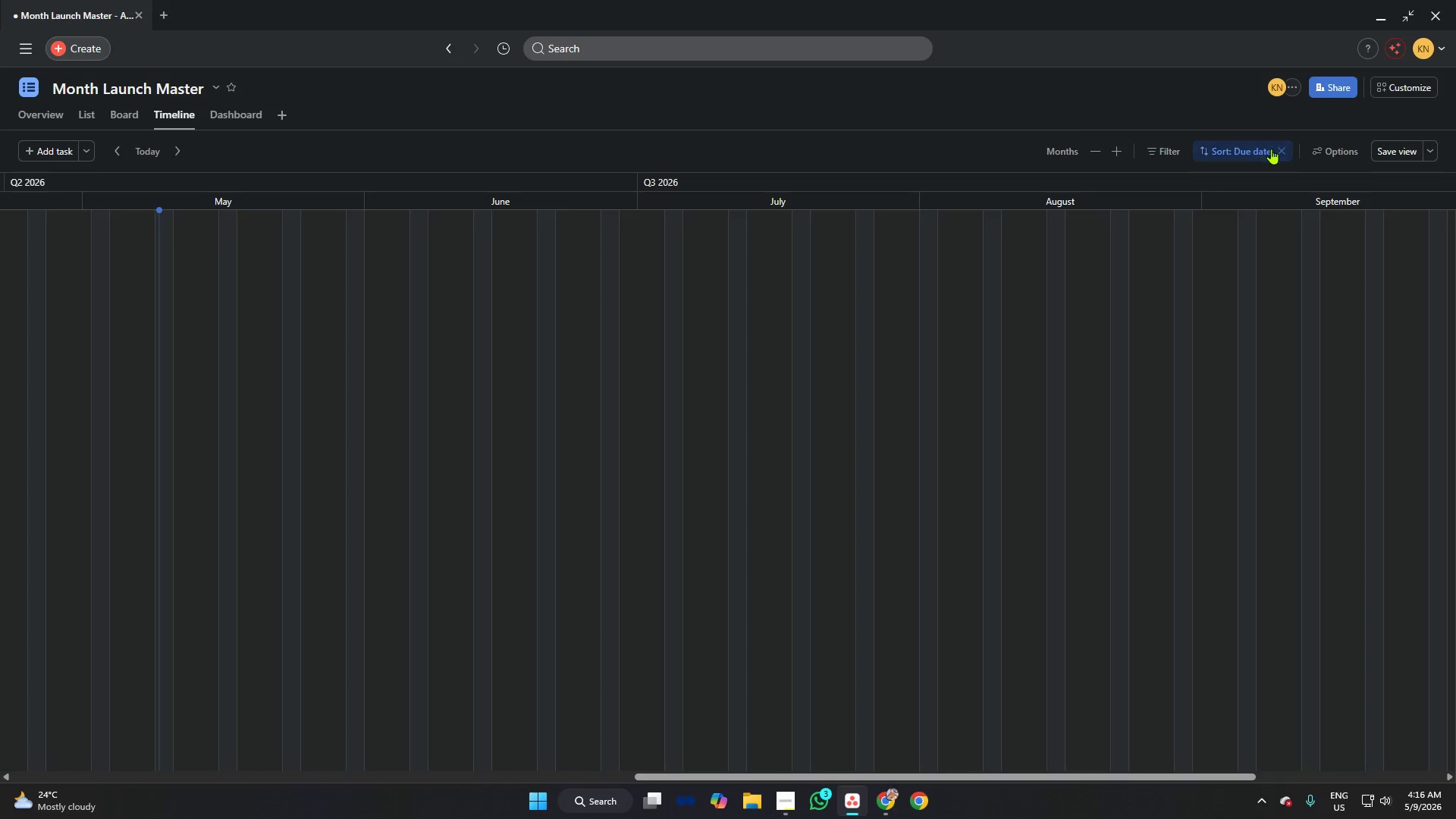 
left_click([1280, 149])
 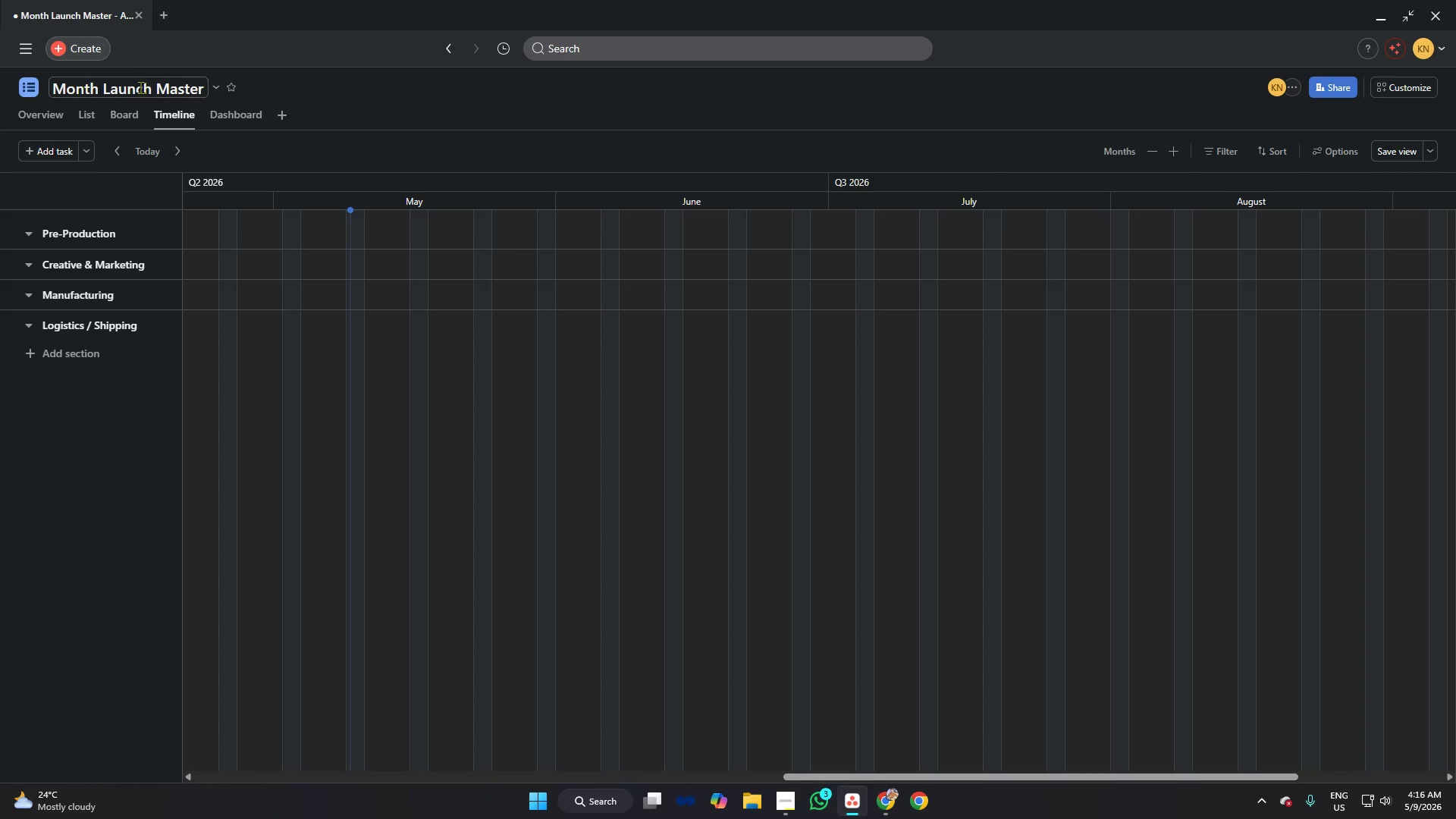 
left_click([124, 111])
 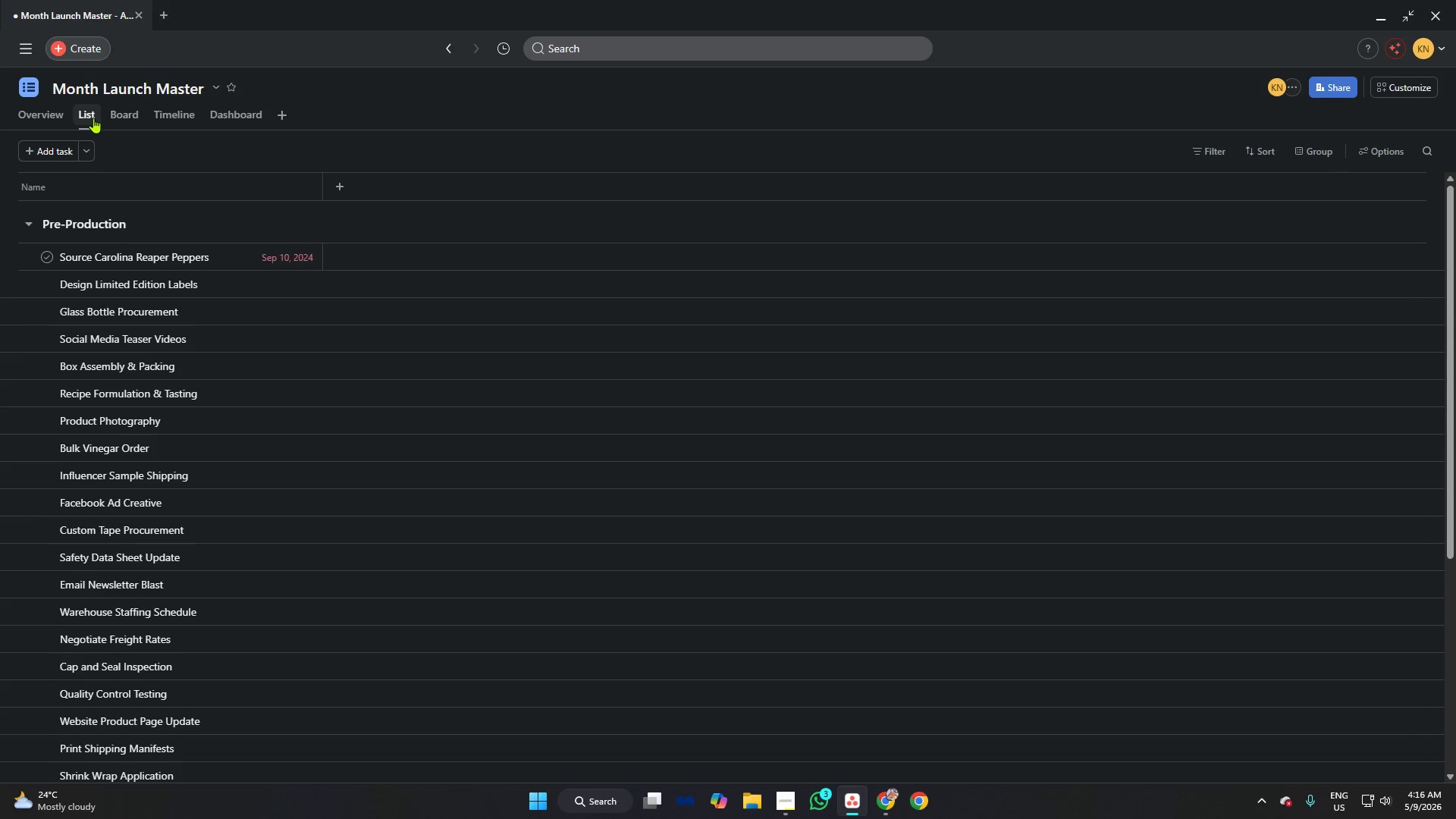 
scroll: coordinate [478, 329], scroll_direction: down, amount: 42.0
 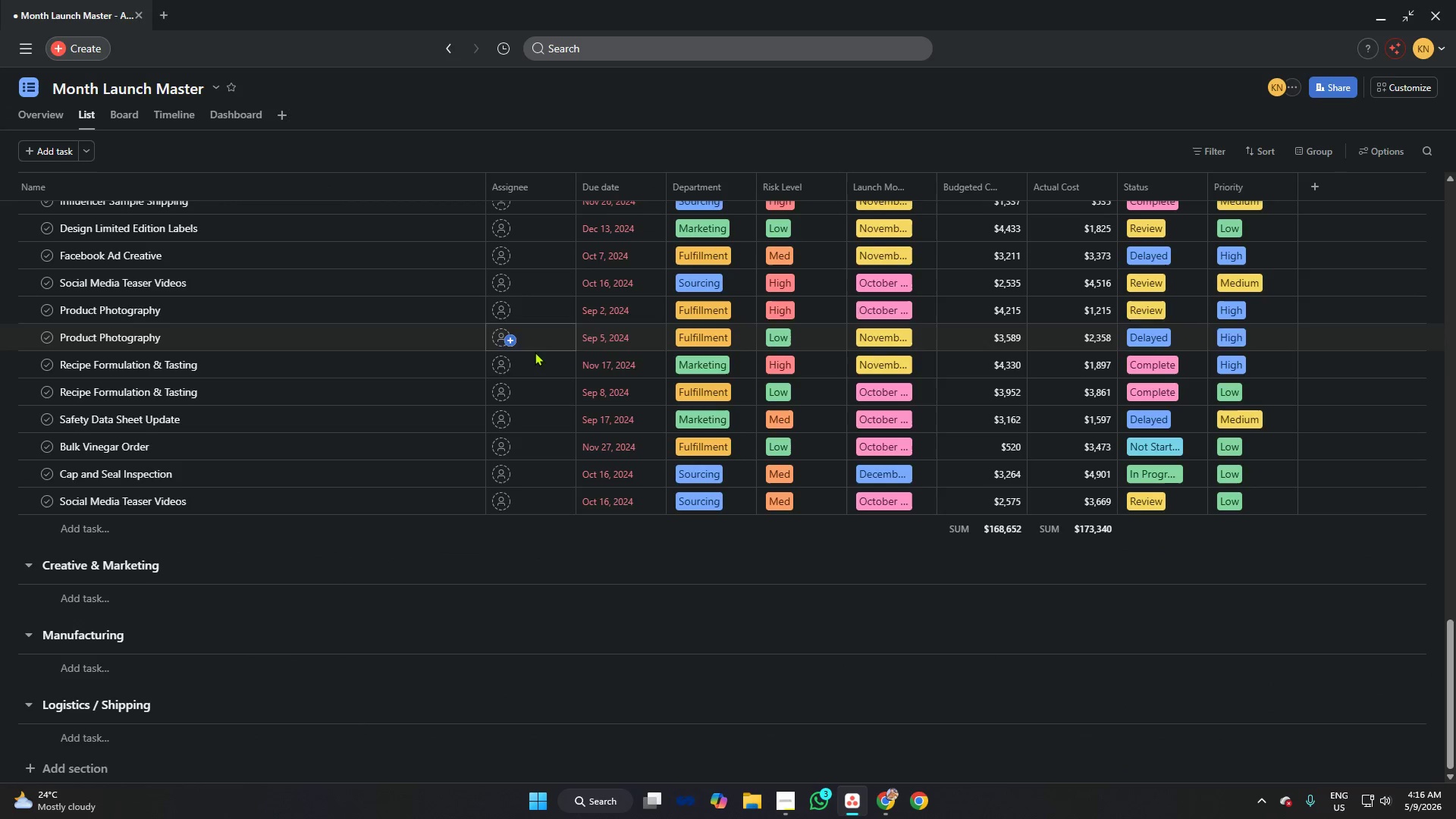 
scroll: coordinate [604, 367], scroll_direction: up, amount: 28.0
 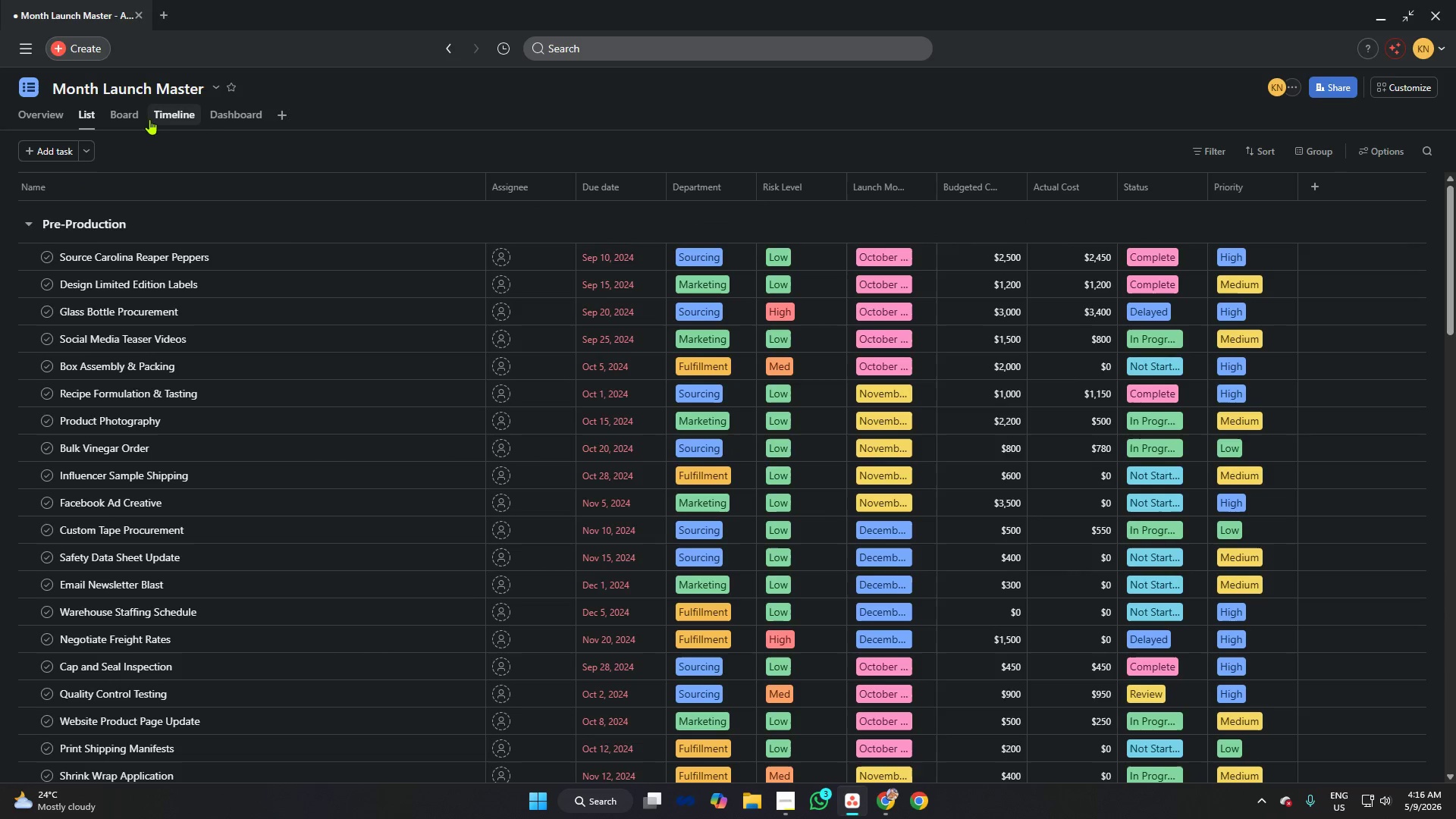 
left_click([127, 109])
 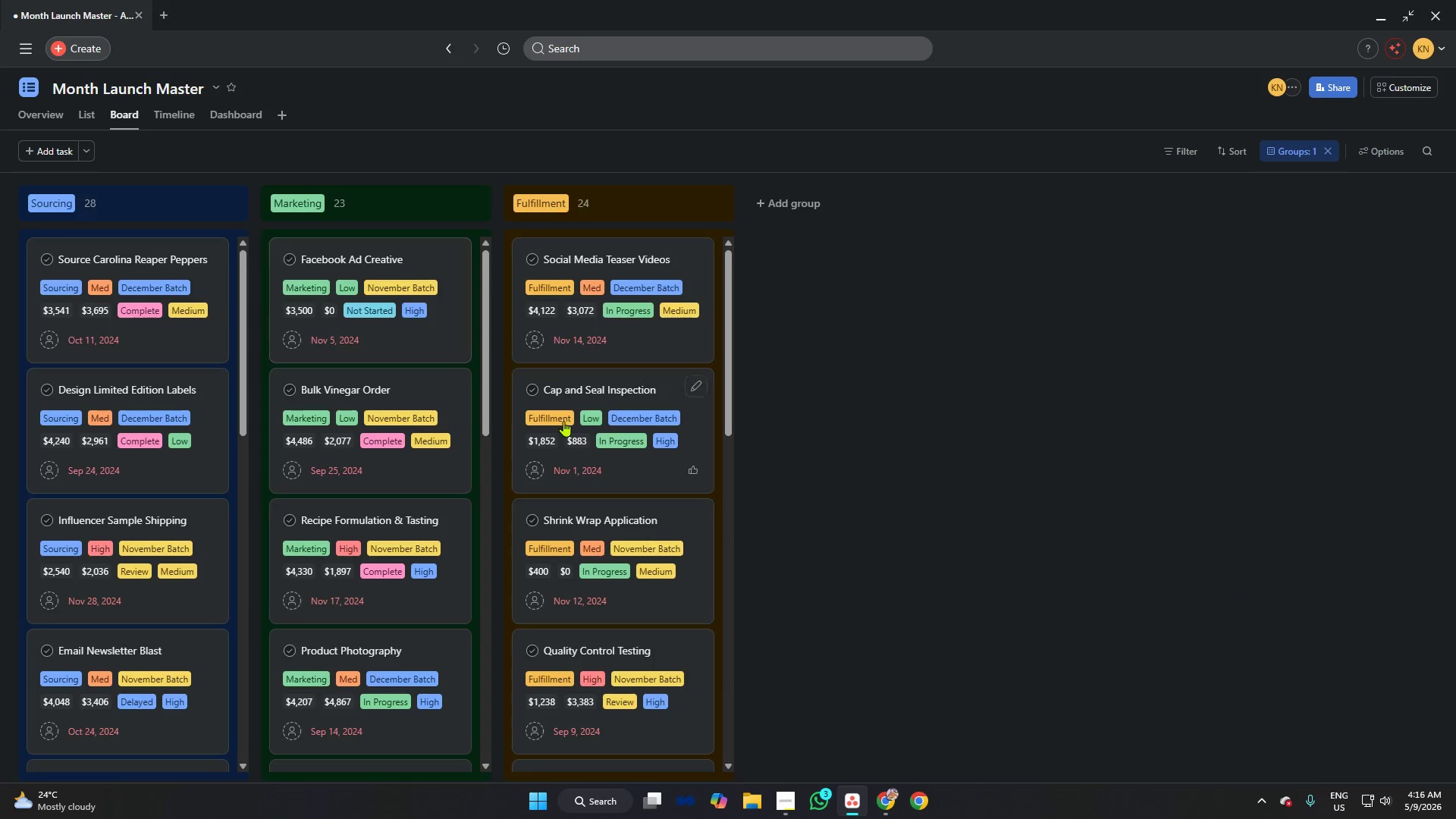 
scroll: coordinate [606, 381], scroll_direction: down, amount: 10.0
 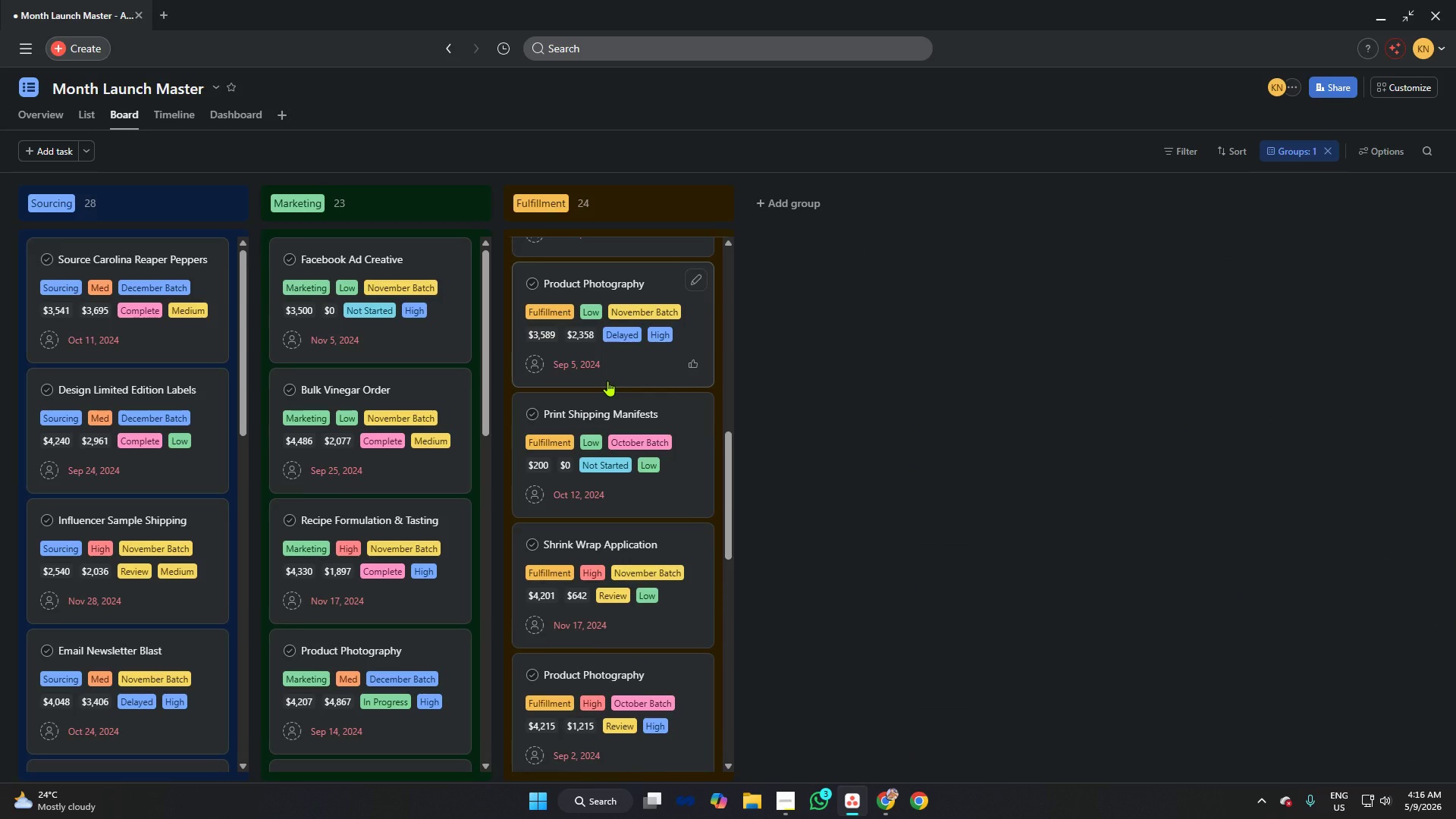 
scroll: coordinate [544, 242], scroll_direction: up, amount: 13.0
 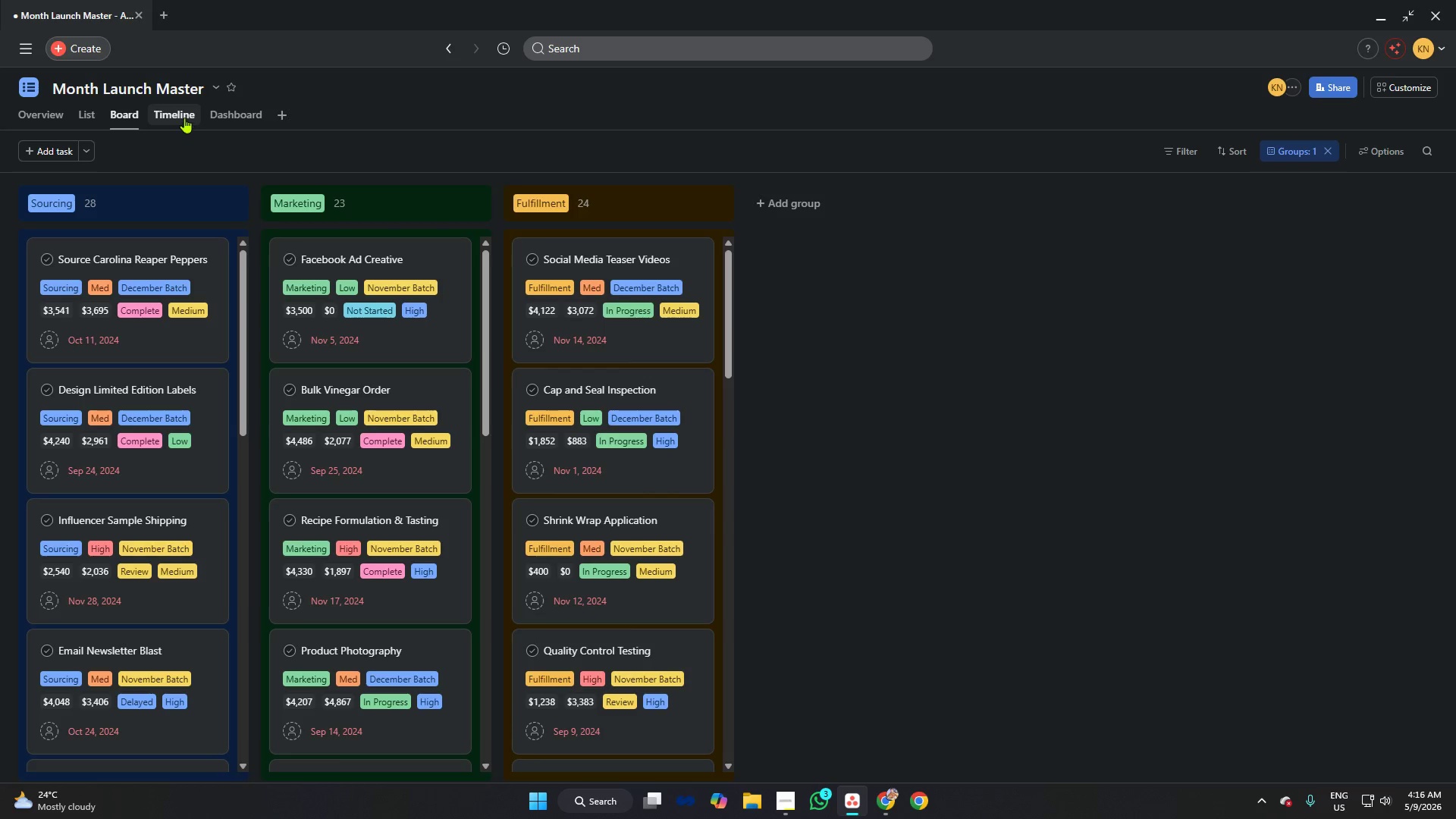 
left_click([184, 118])
 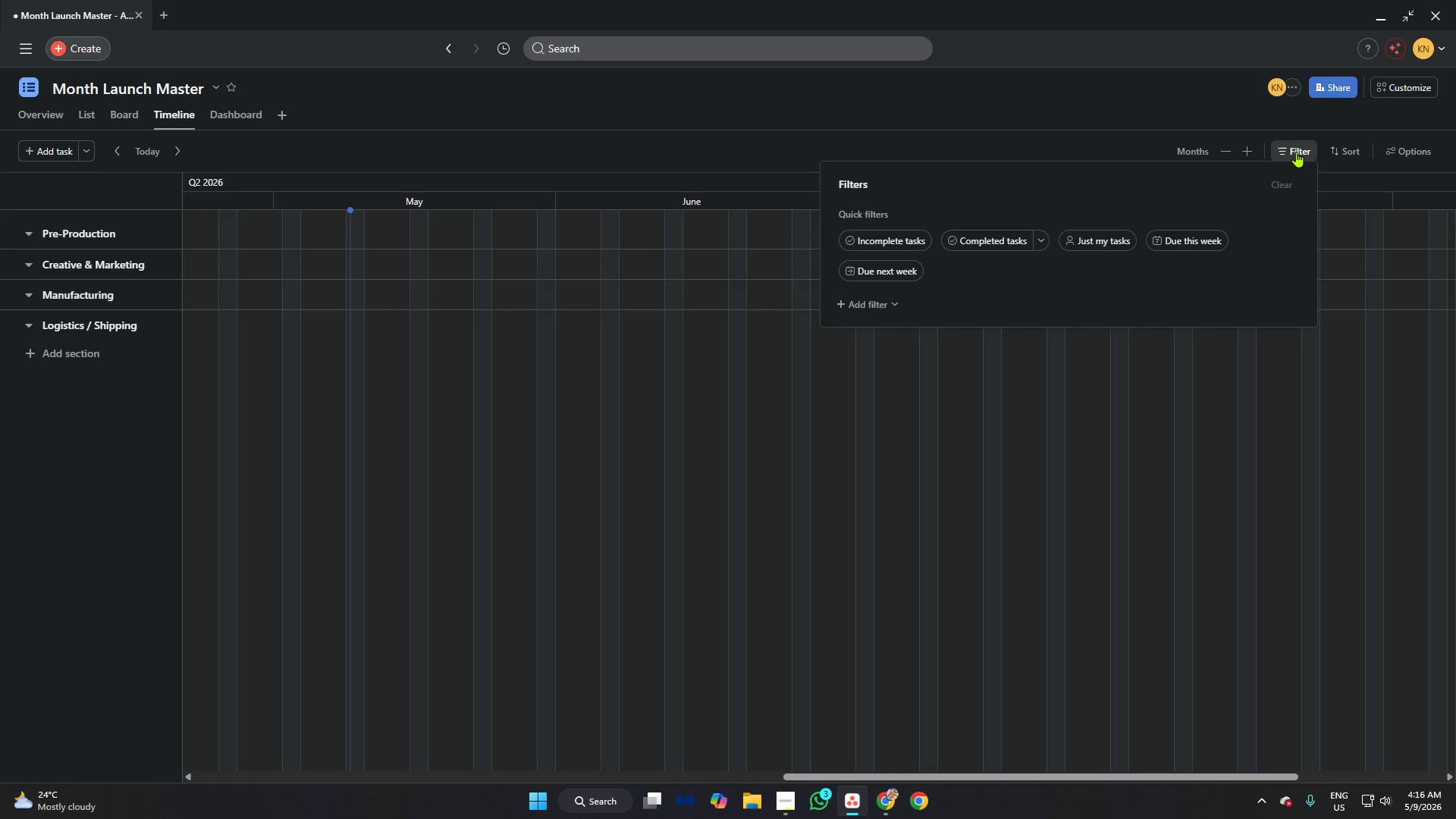 
wait(6.16)
 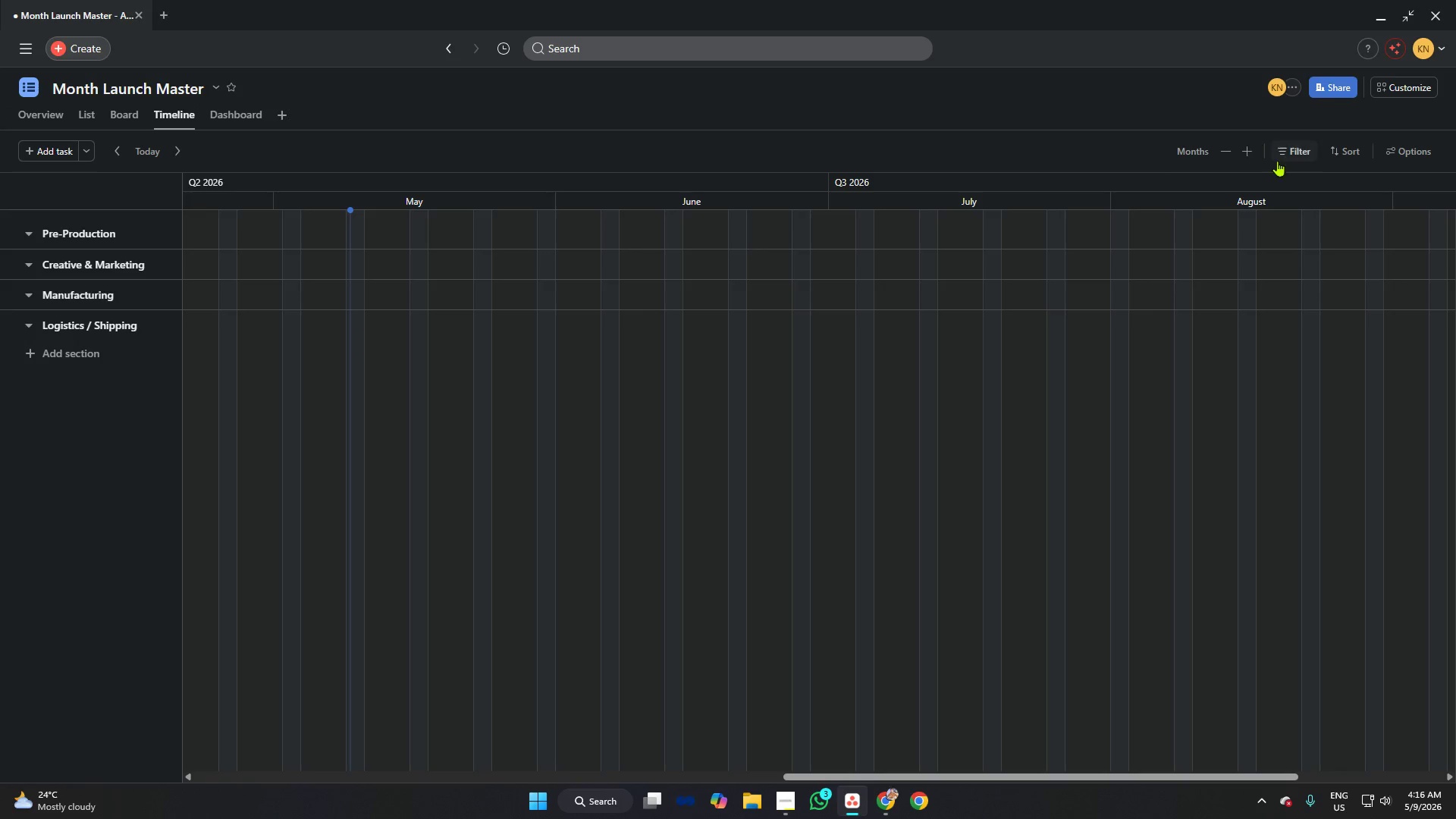 
left_click([865, 303])
 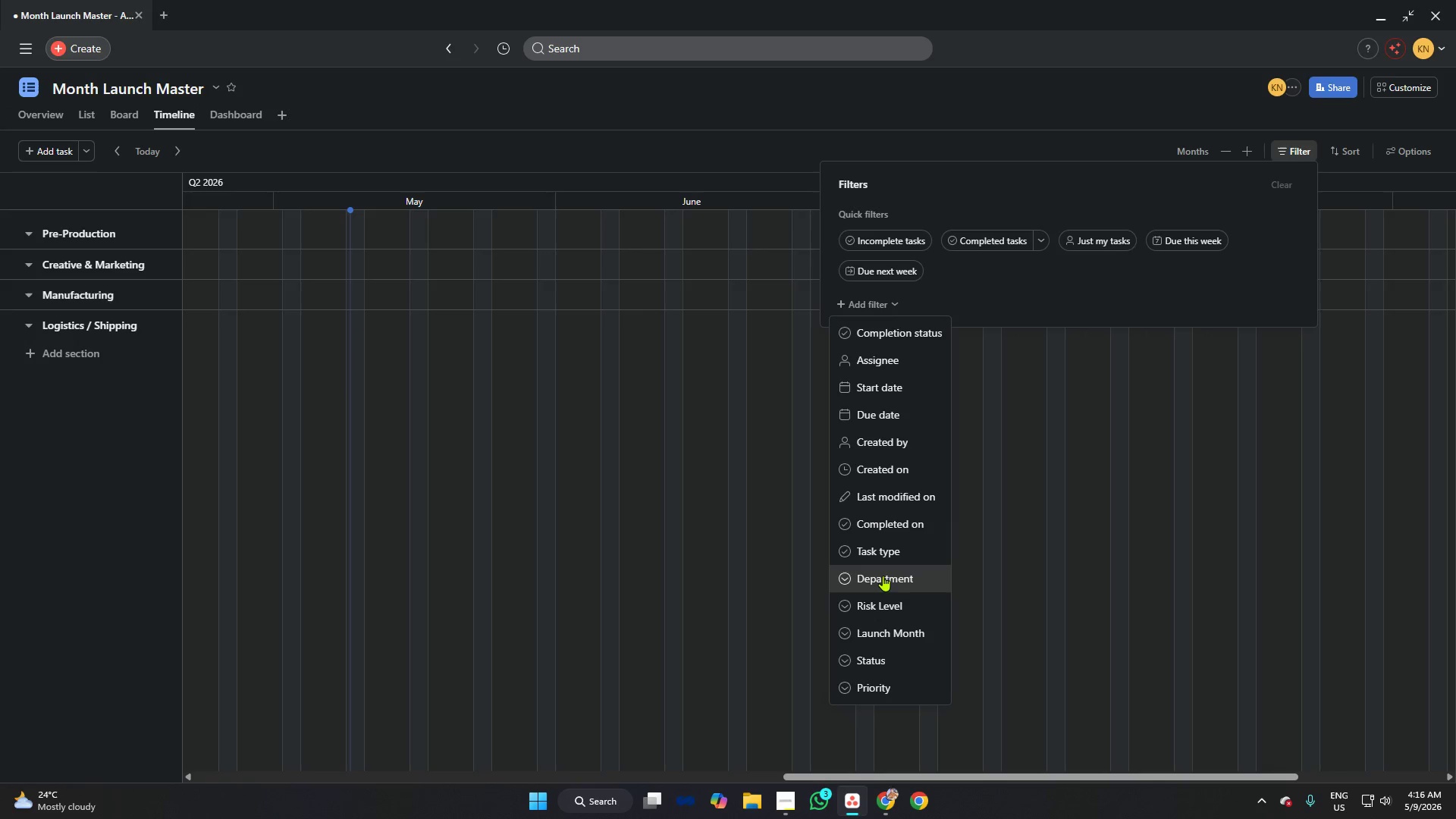 
left_click([881, 578])
 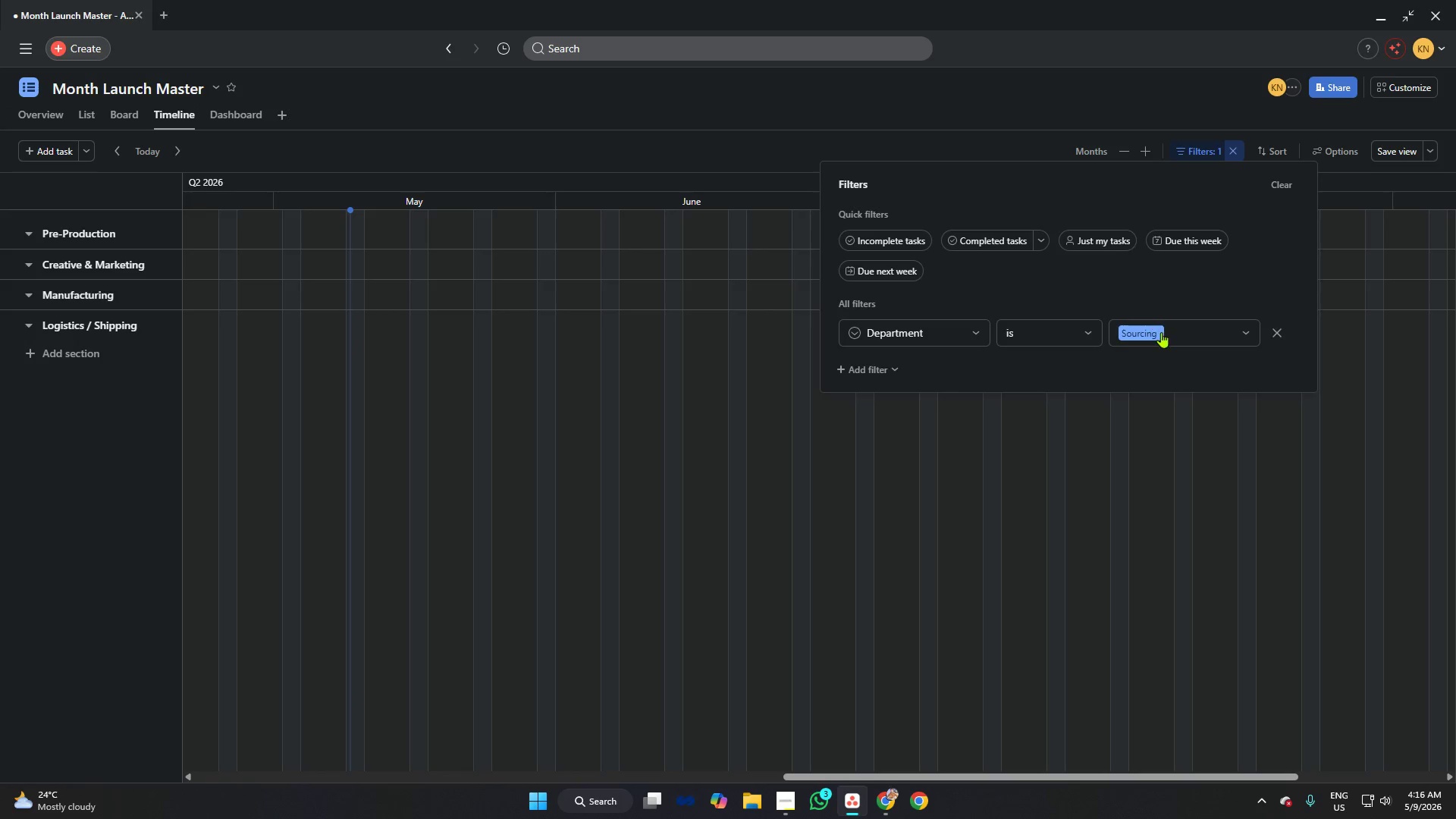 
left_click([1160, 337])
 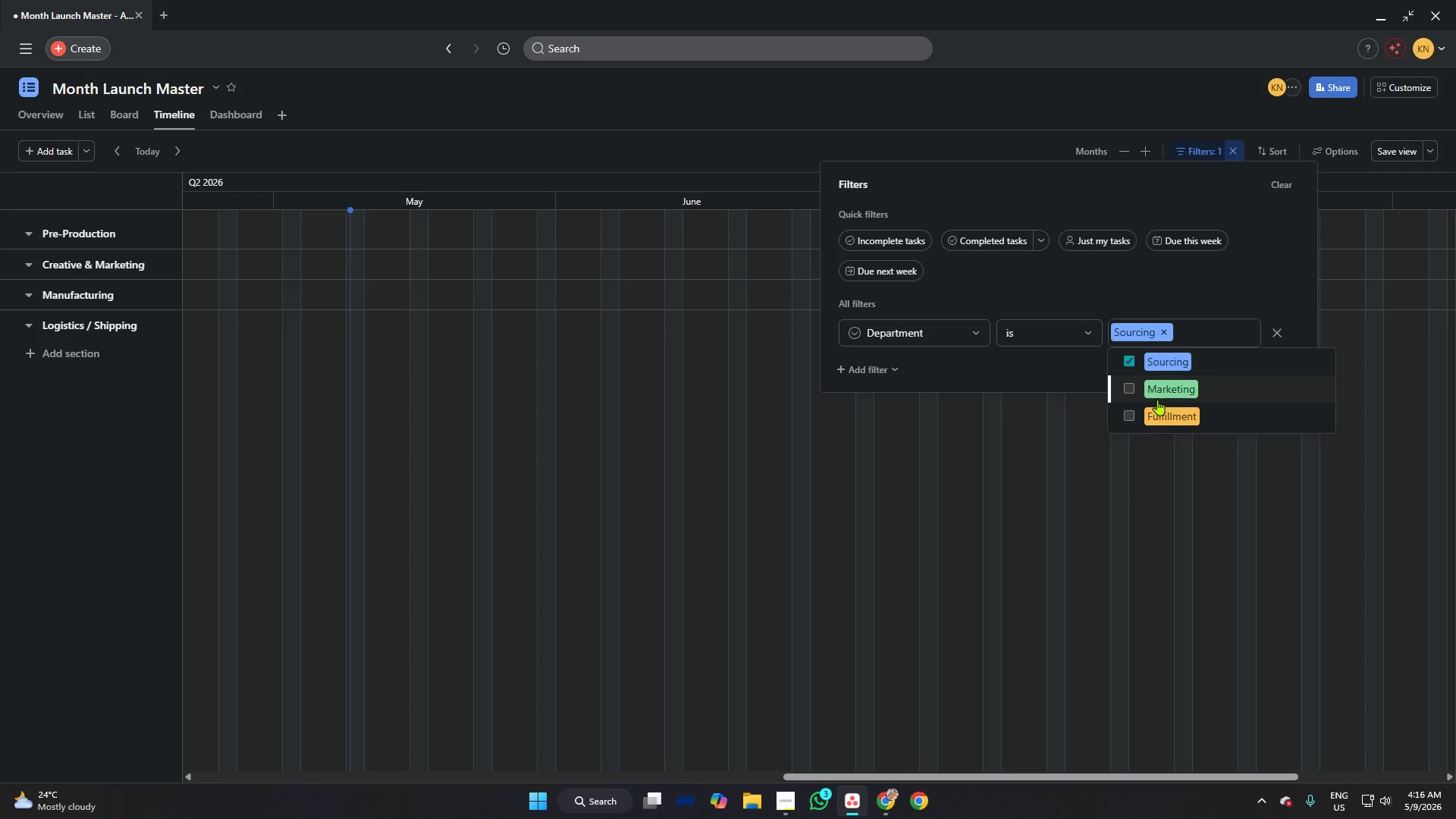 
left_click([1157, 391])
 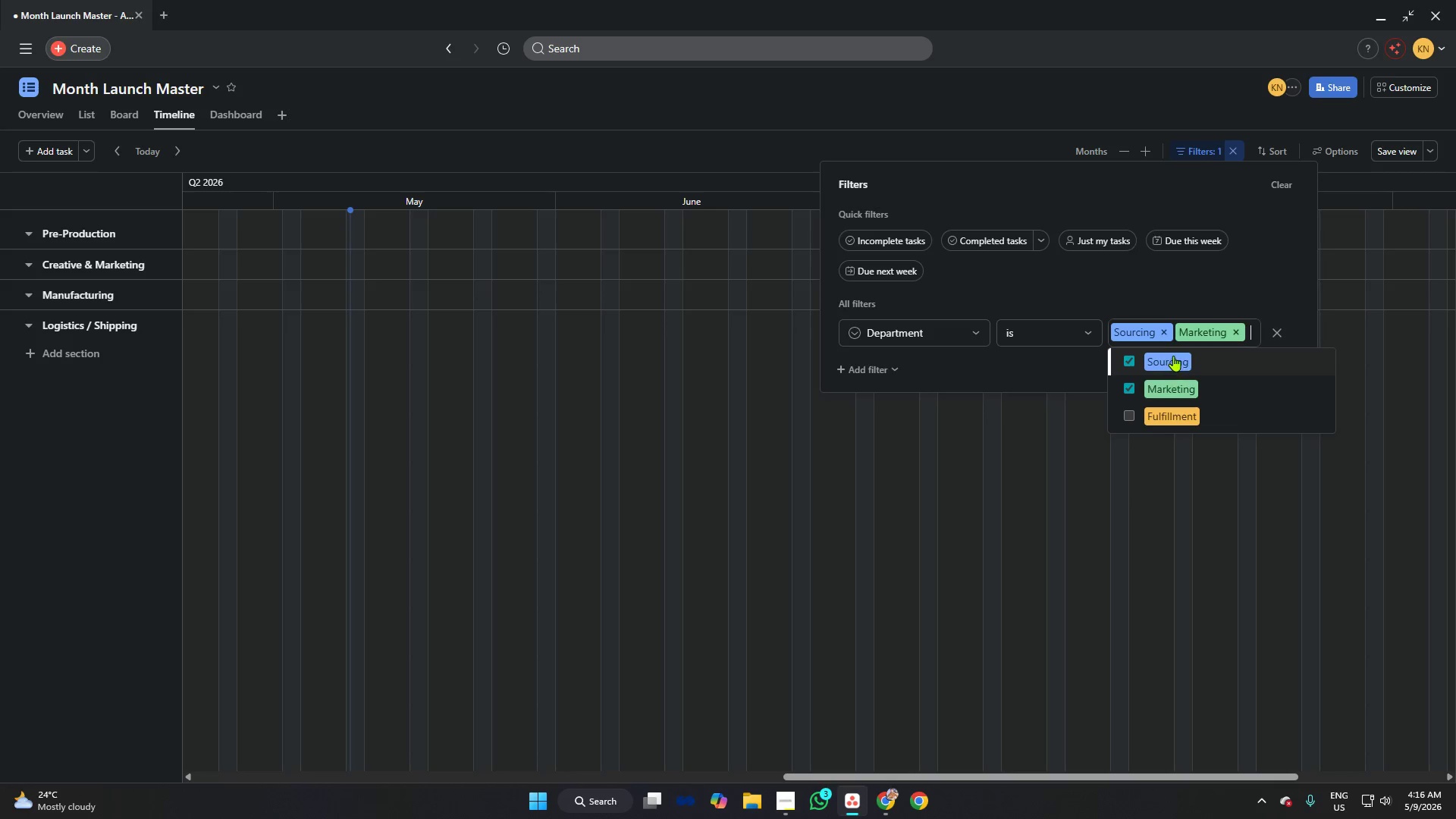 
left_click([1173, 356])
 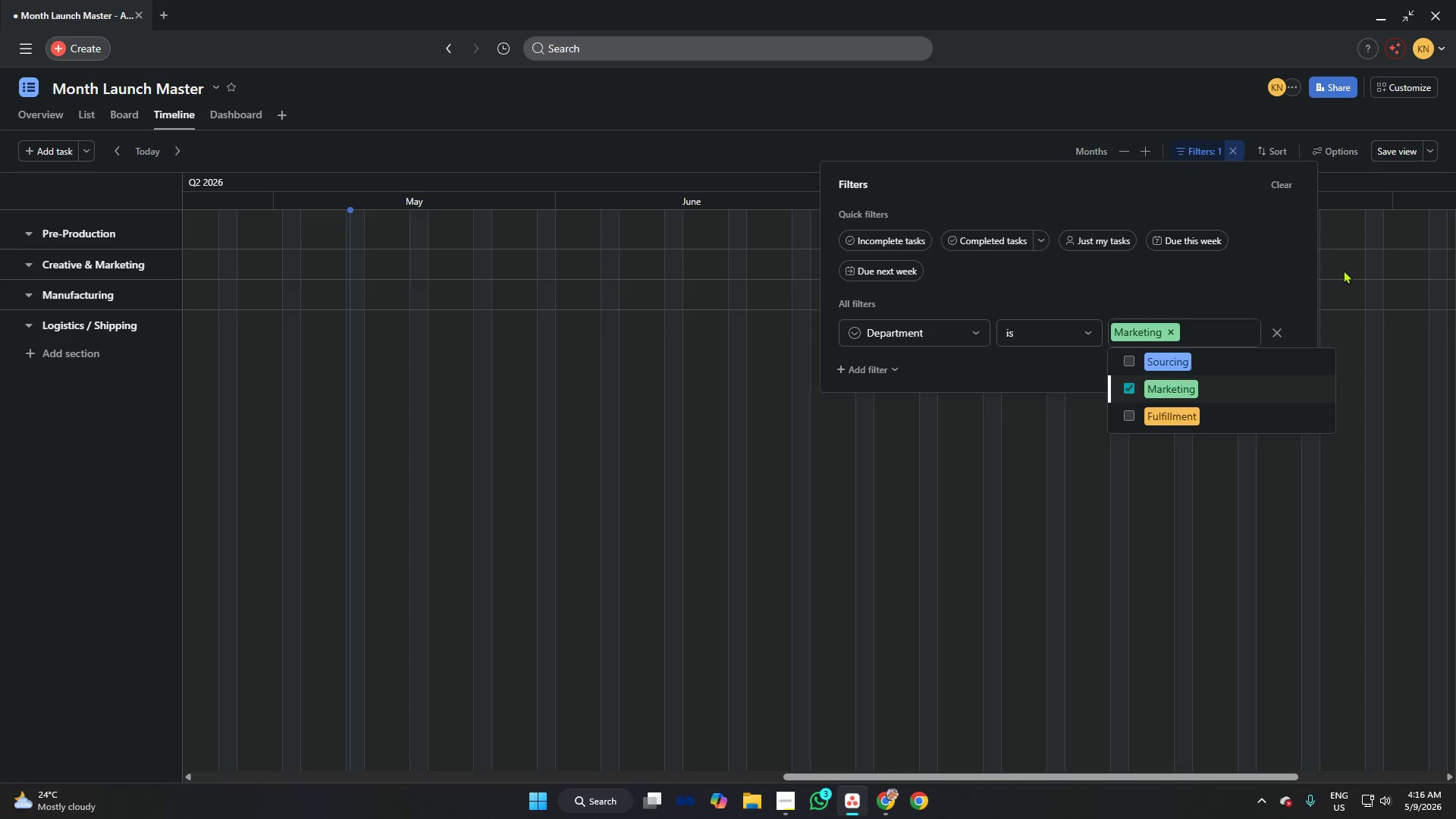 
left_click([1345, 268])
 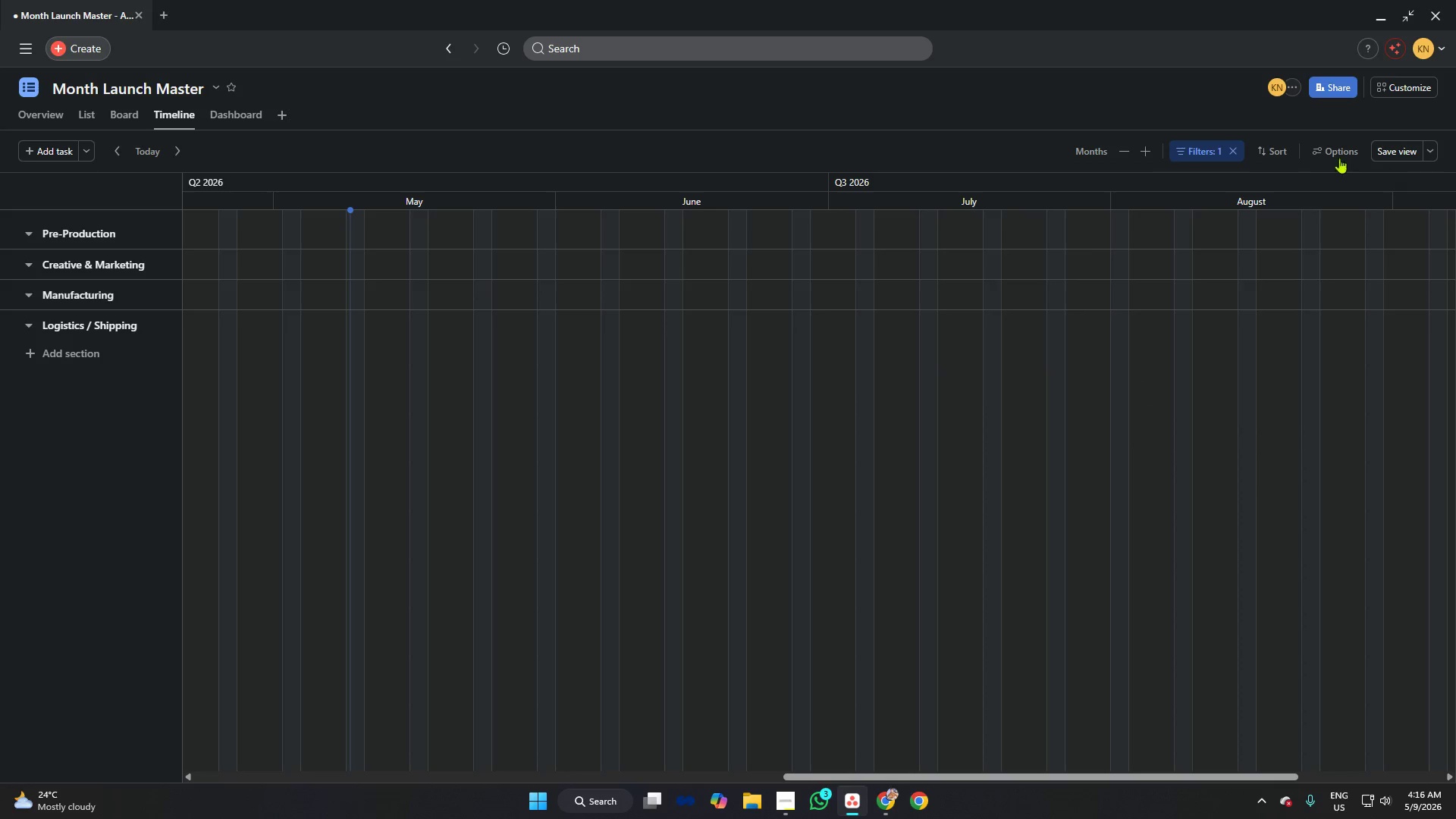 
left_click([1332, 152])
 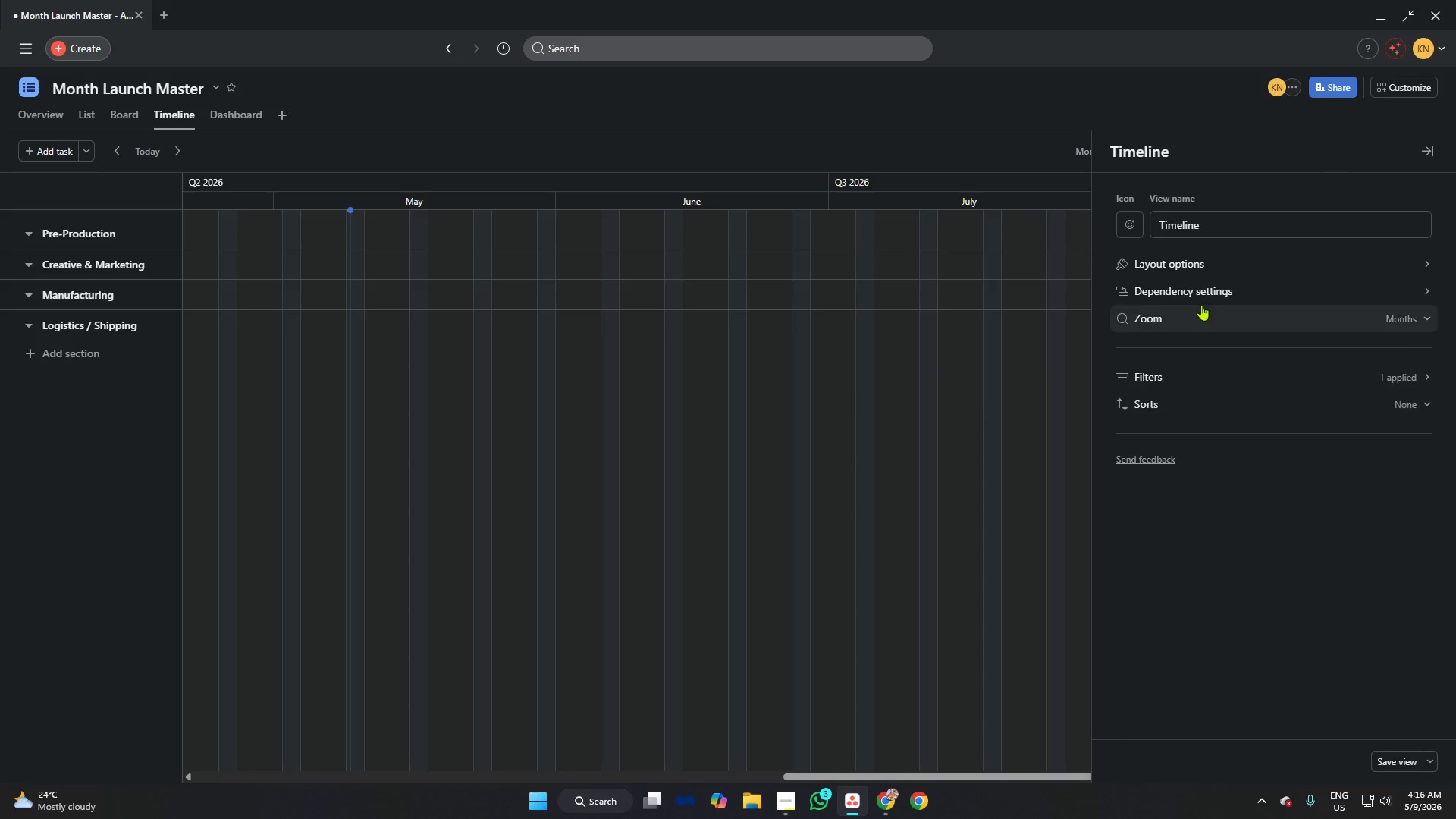 
left_click([1199, 294])
 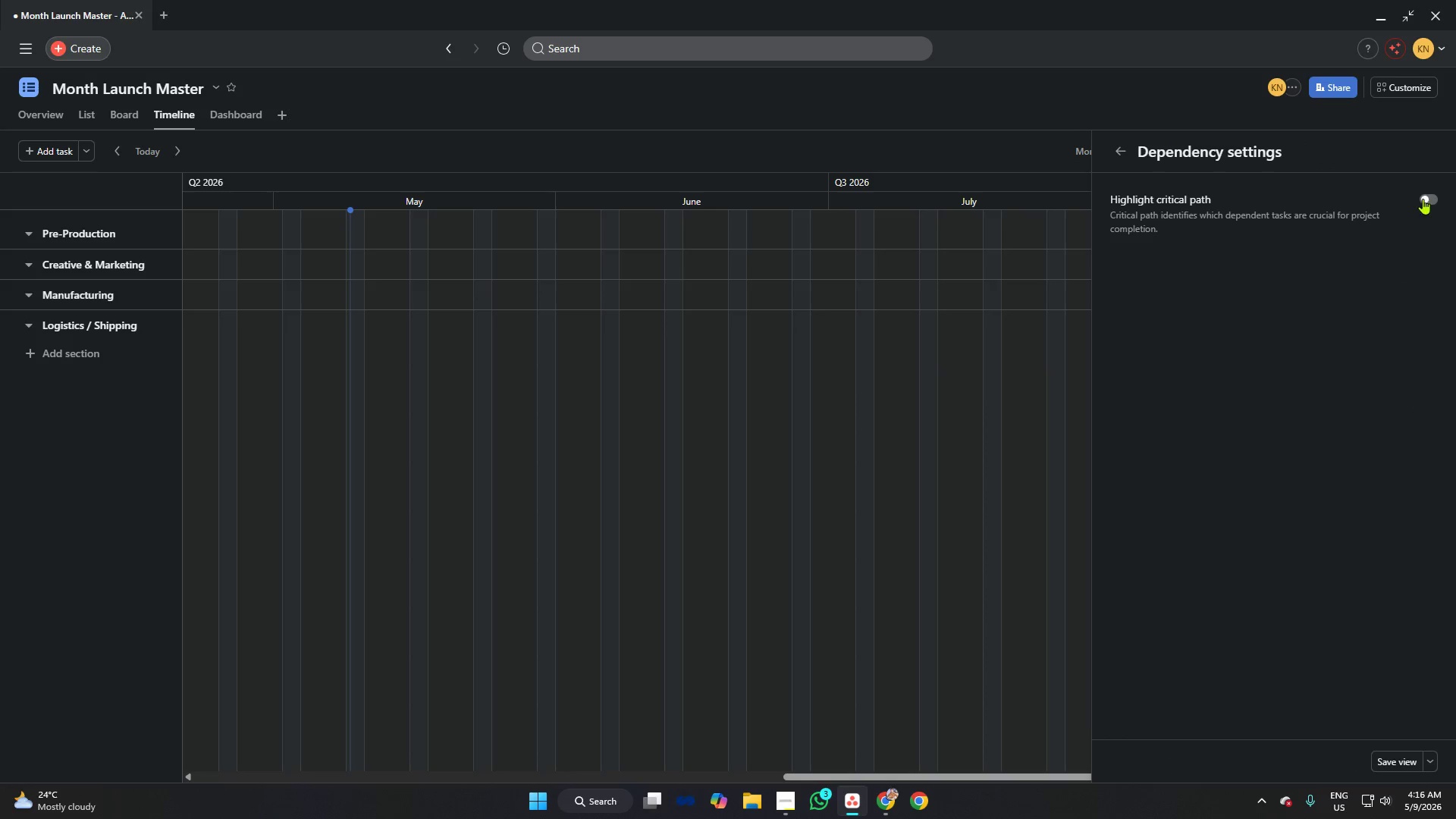 
left_click([1422, 197])
 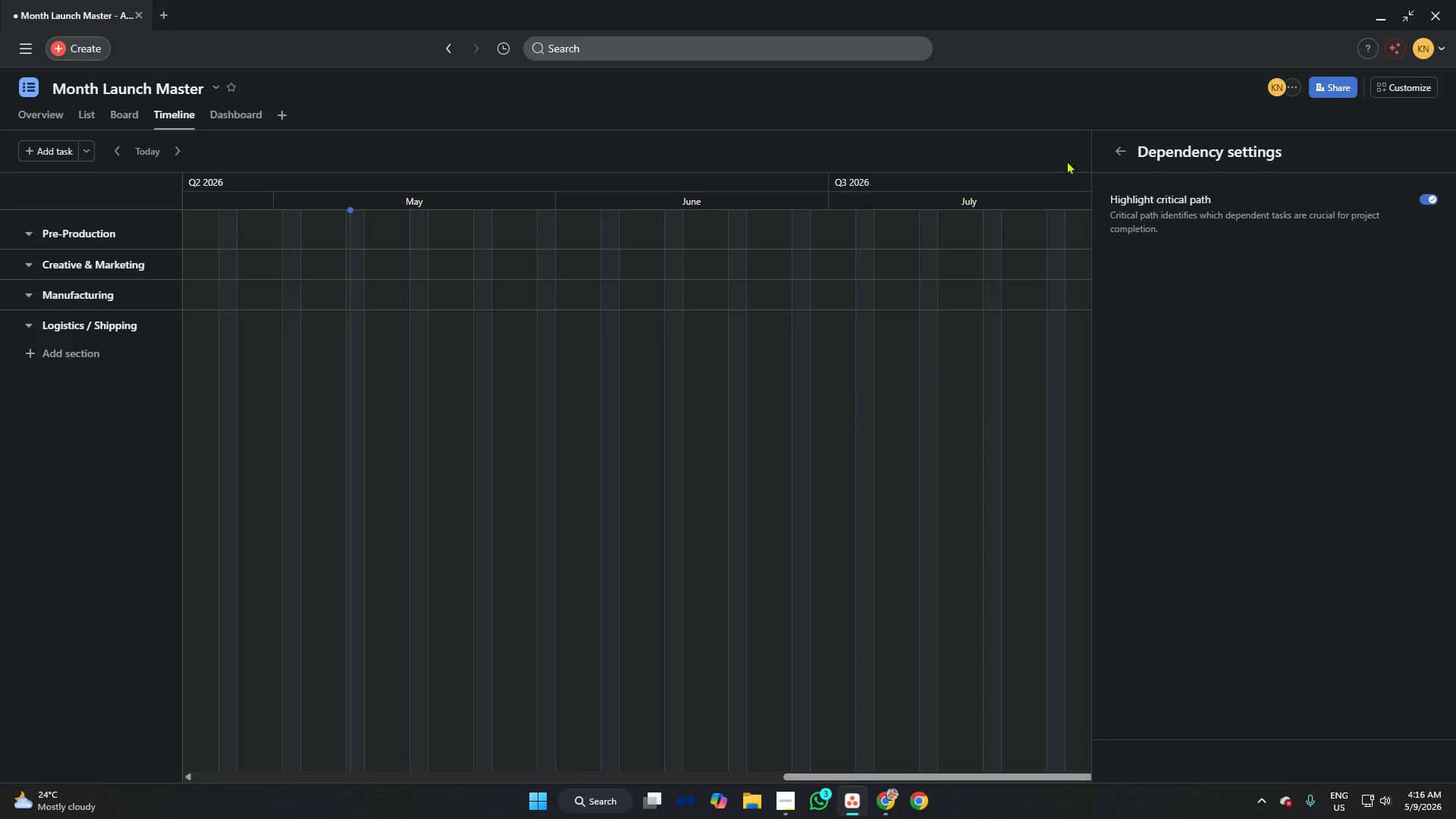 
left_click([1046, 156])
 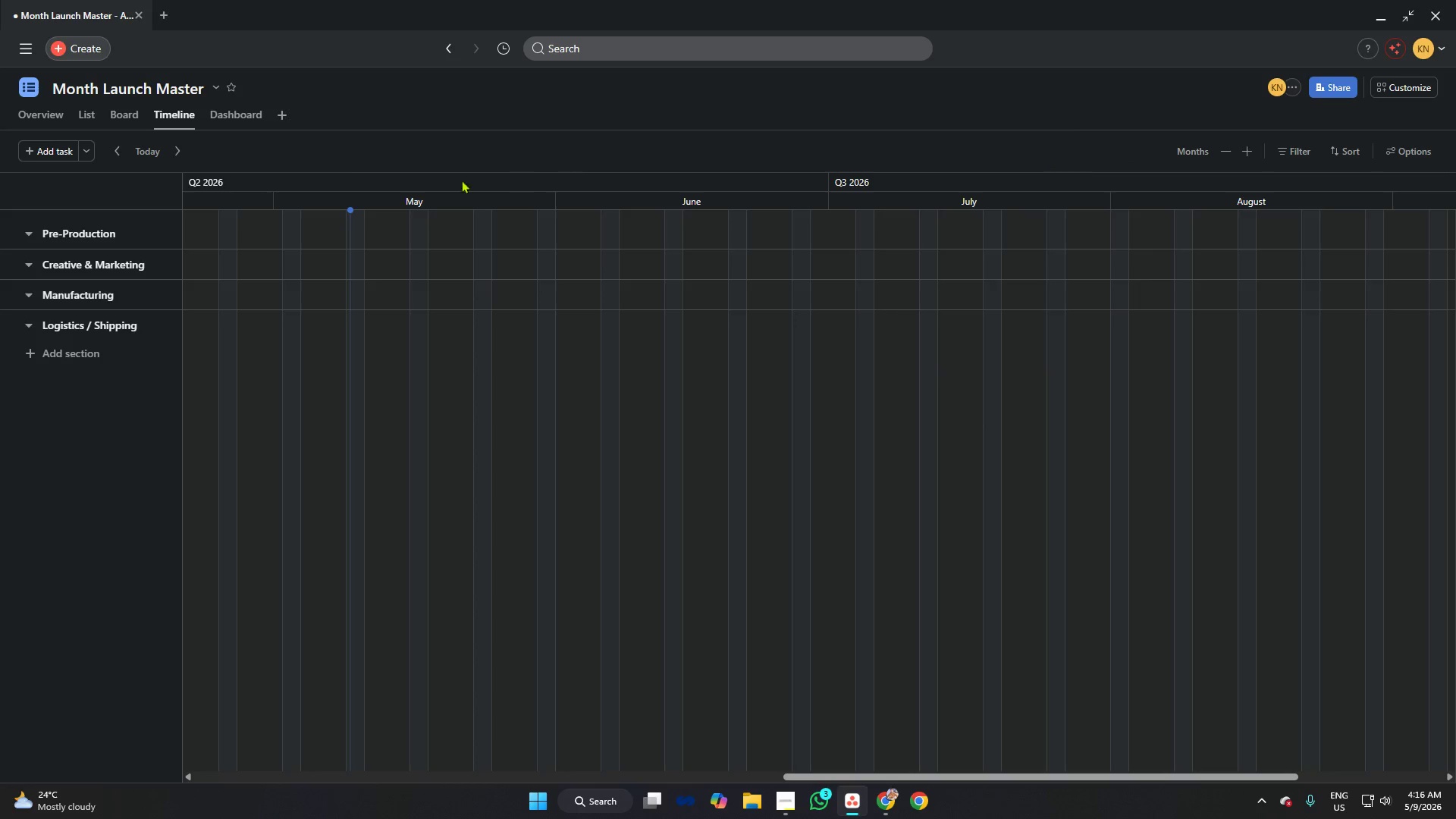 
left_click([227, 120])
 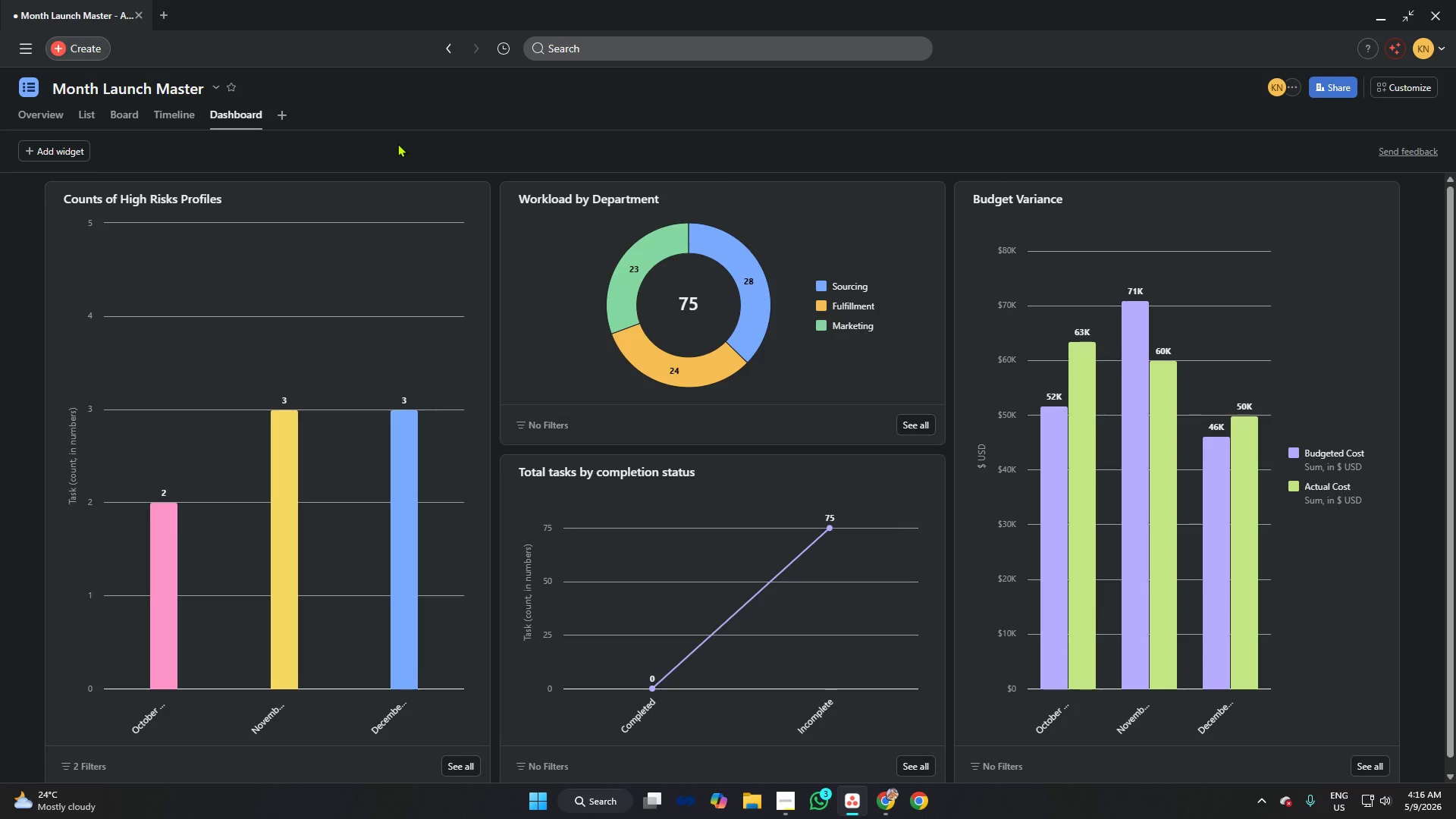 
wait(11.88)
 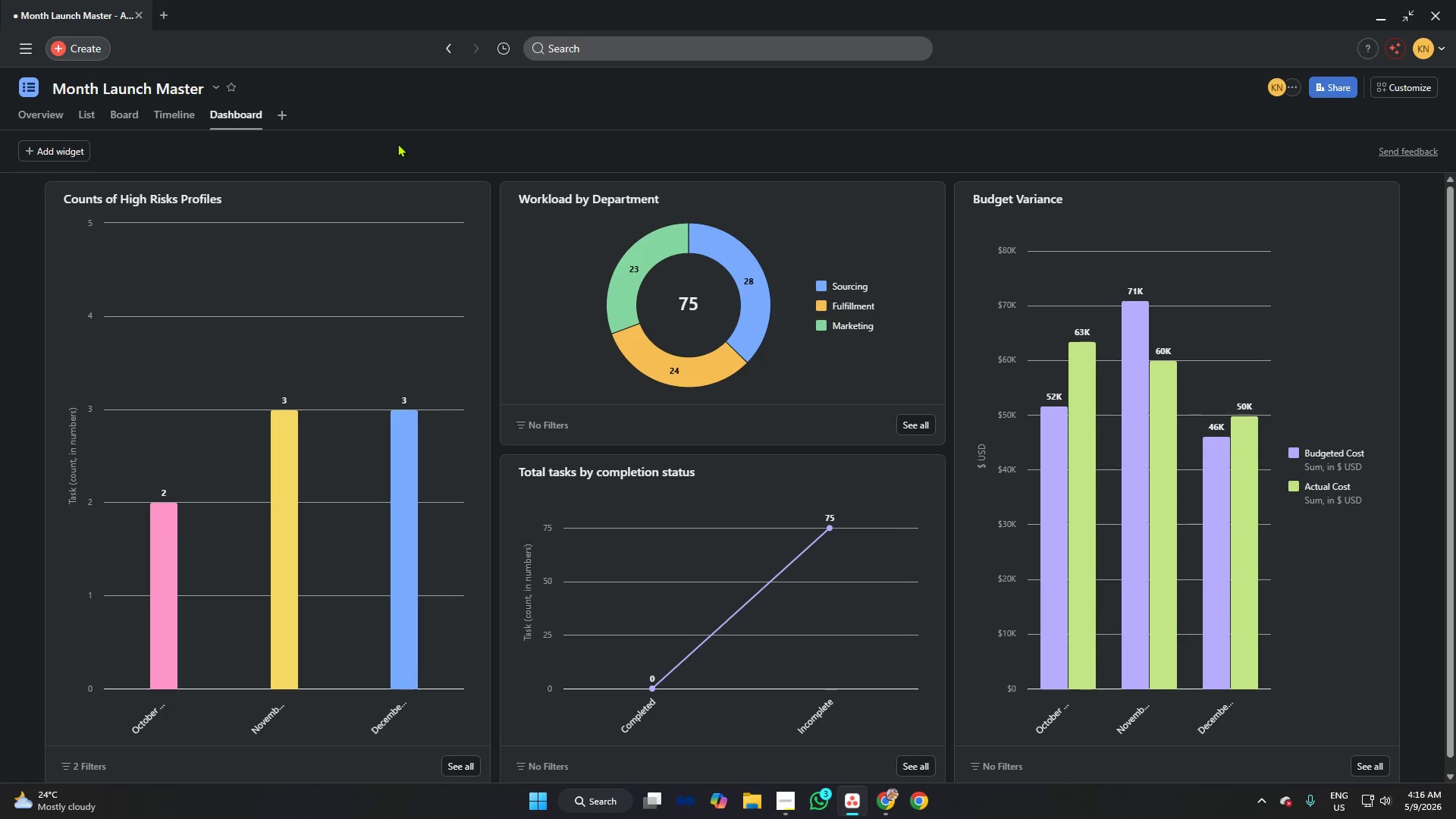 
mouse_move([786, 786])